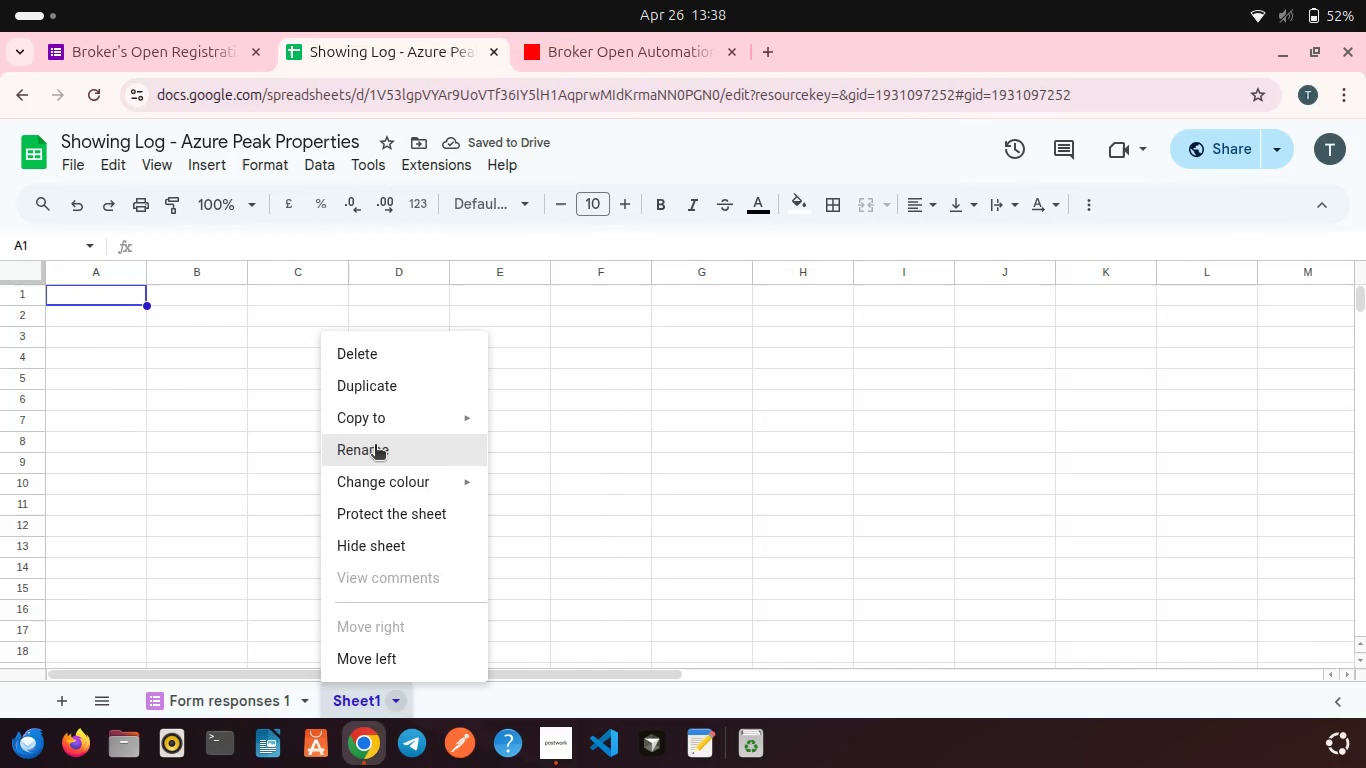 
left_click([375, 446])
 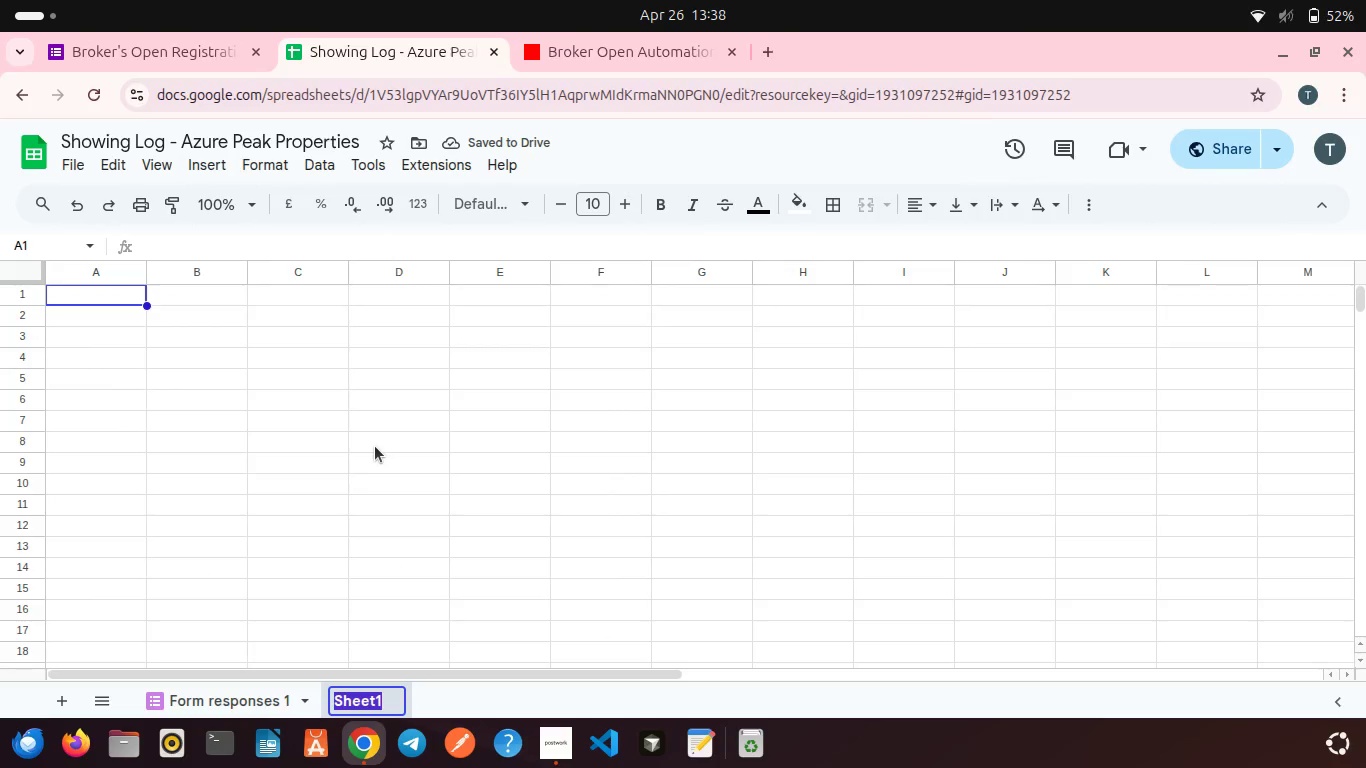 
type(Formmatted Log)
 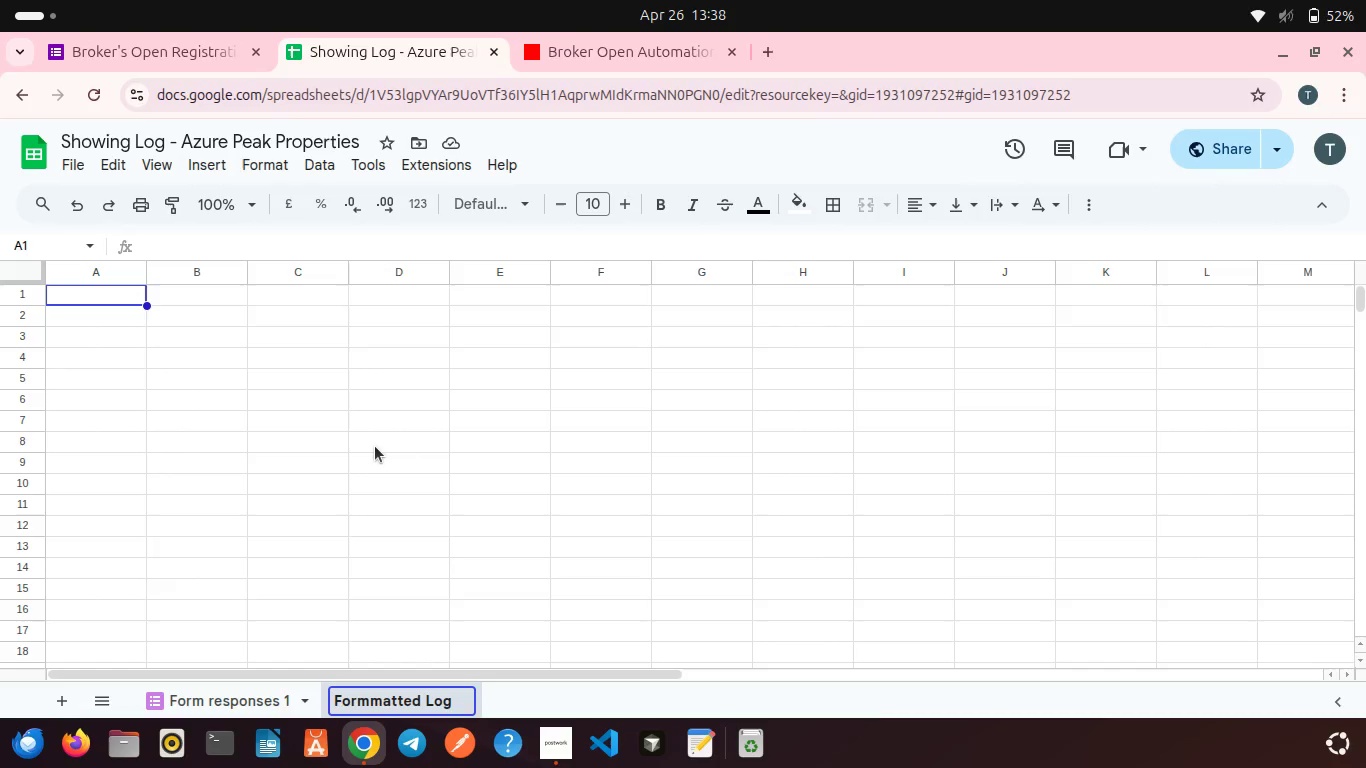 
left_click([332, 499])
 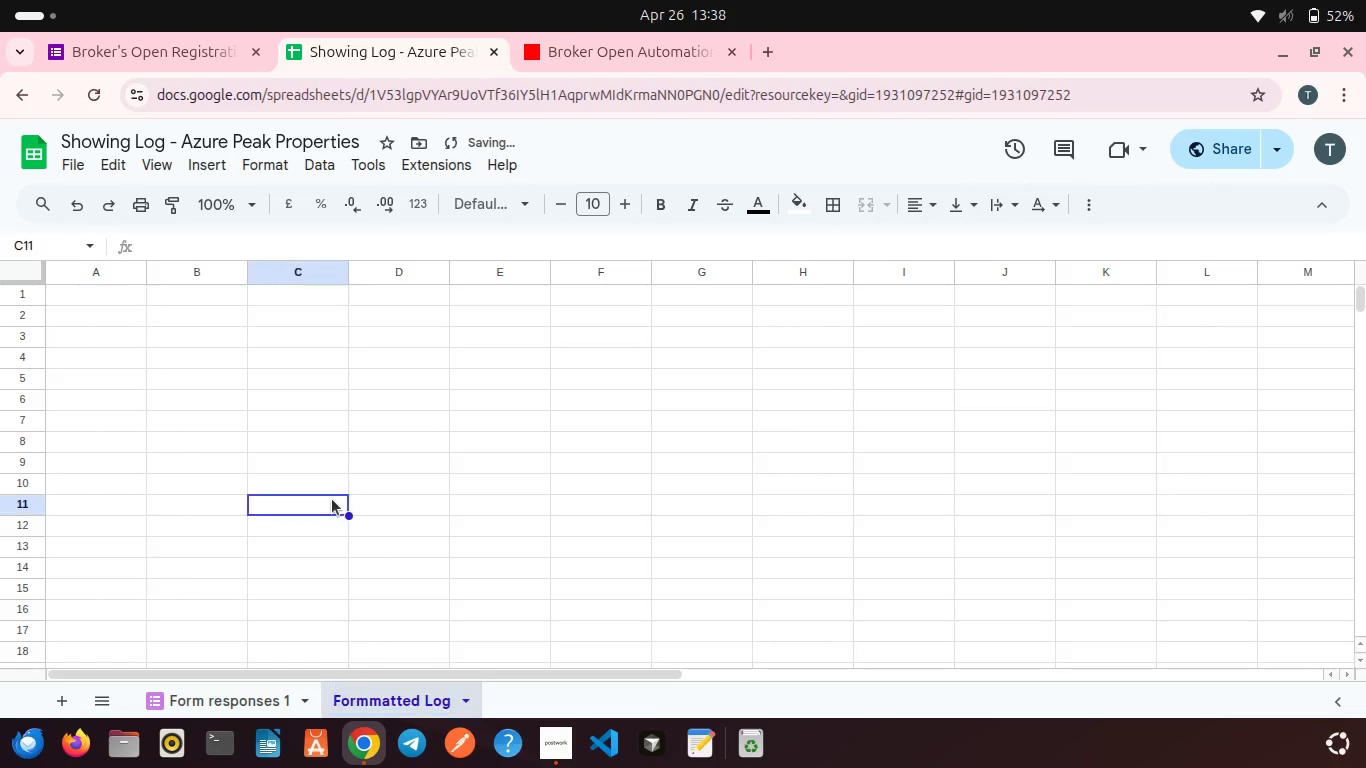 
mouse_move([317, 522])
 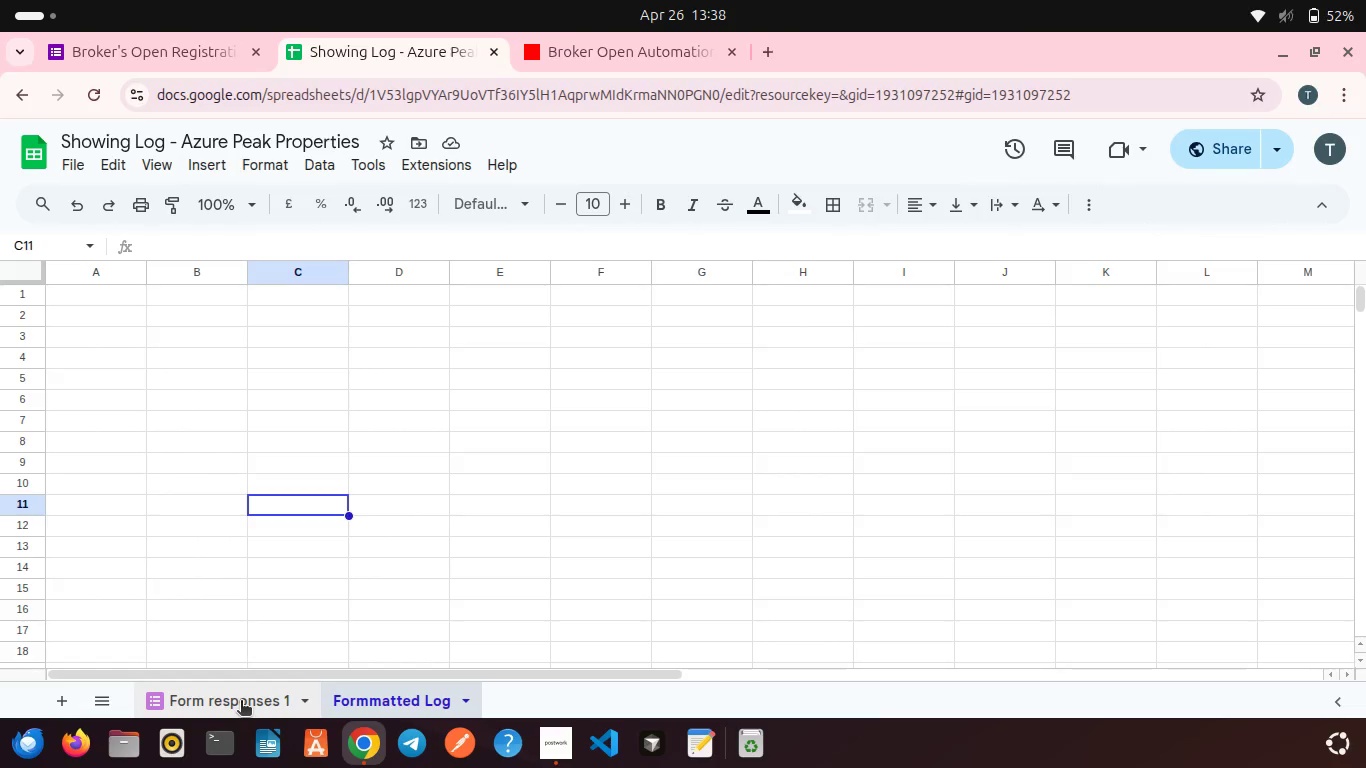 
left_click([241, 702])
 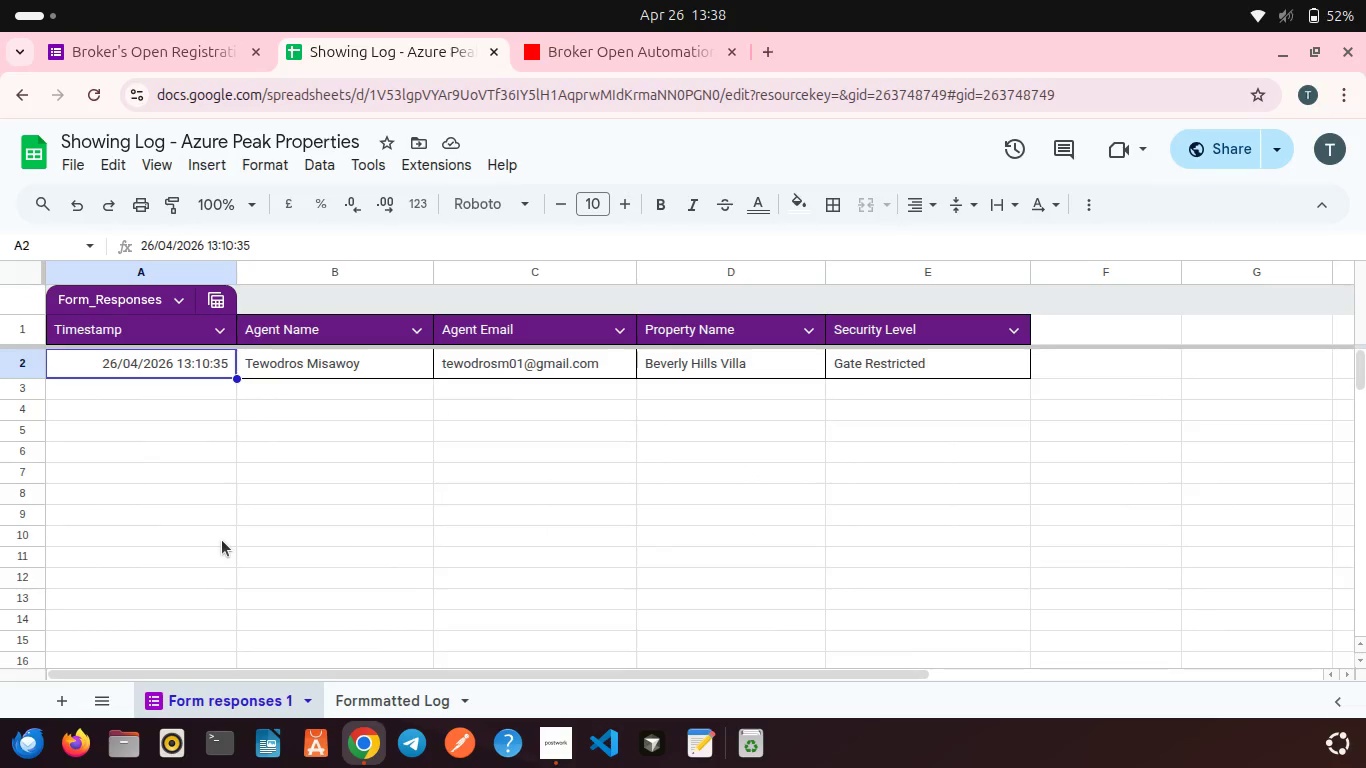 
scroll: coordinate [222, 540], scroll_direction: up, amount: 2.0
 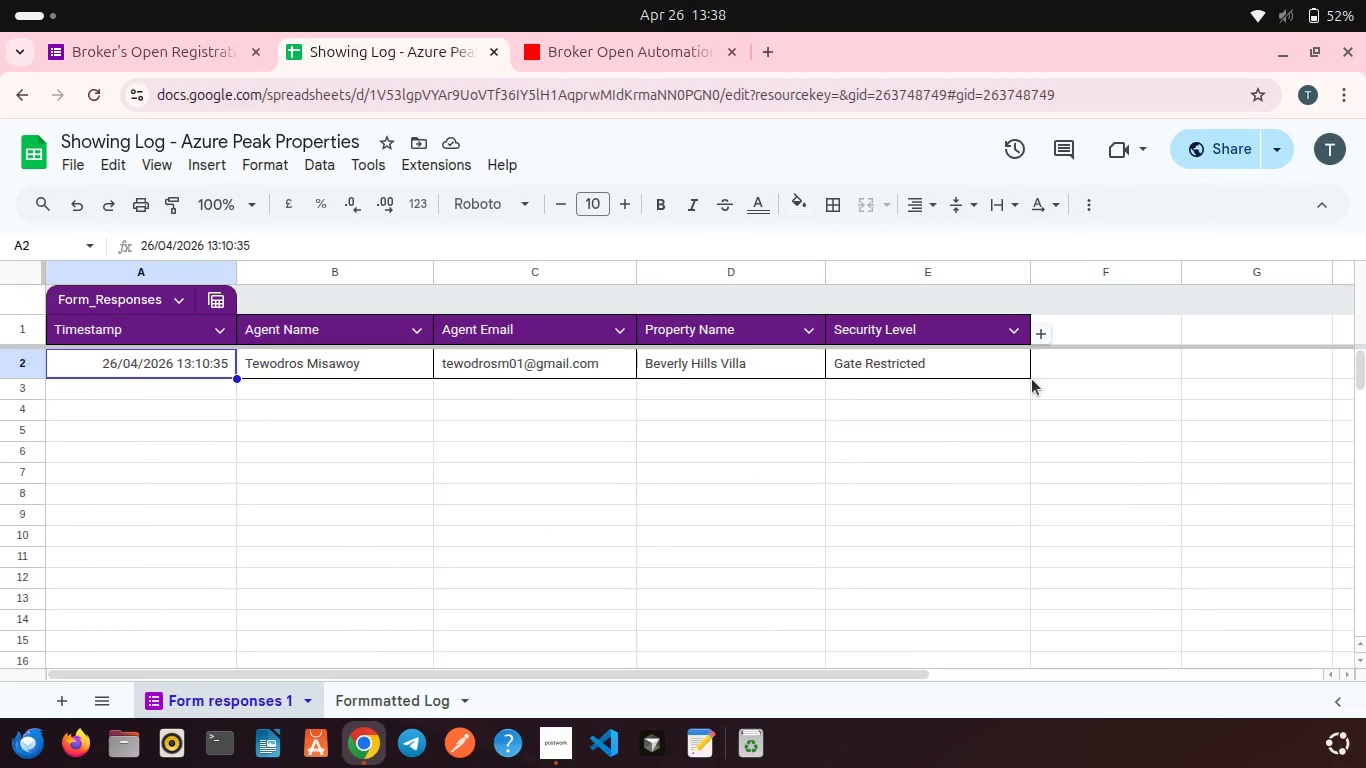 
left_click_drag(start_coordinate=[1032, 379], to_coordinate=[6, 288])
 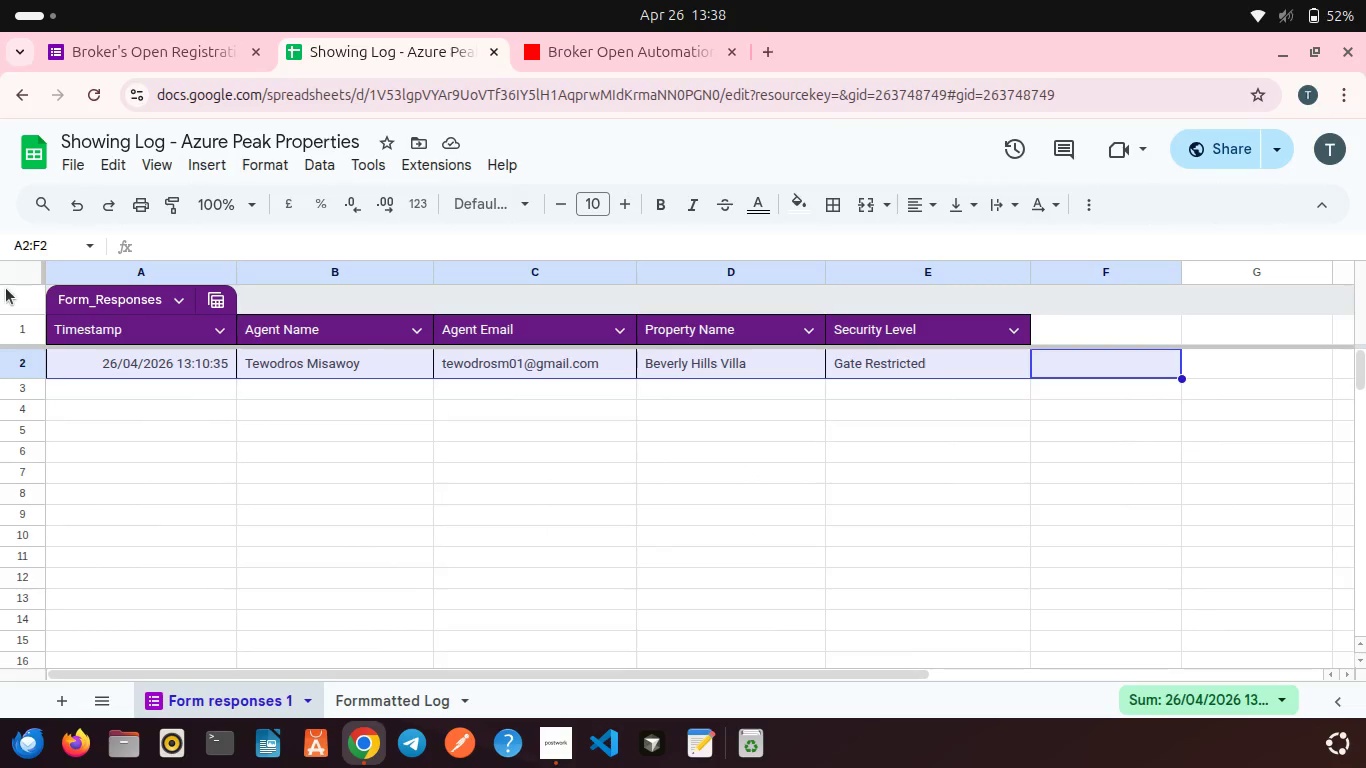 
key(Control+C)
 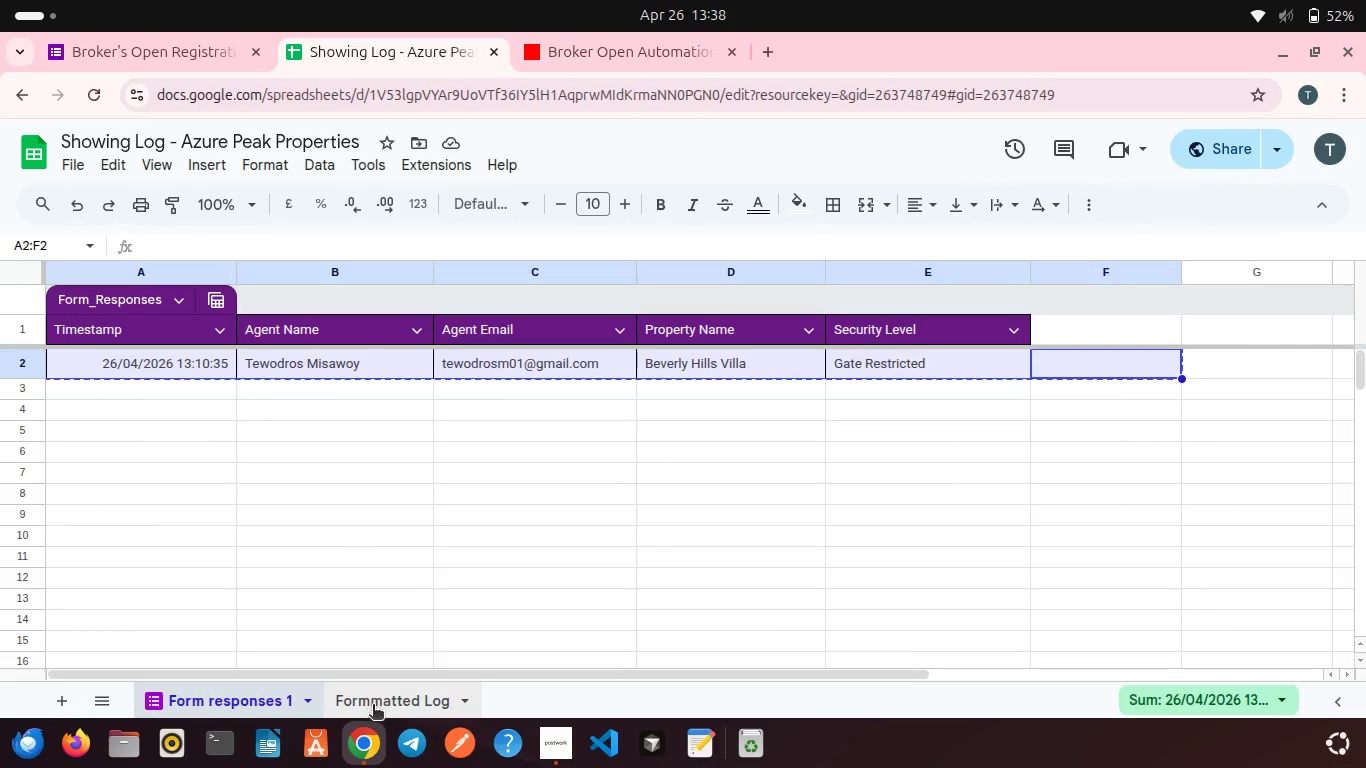 
left_click([373, 706])
 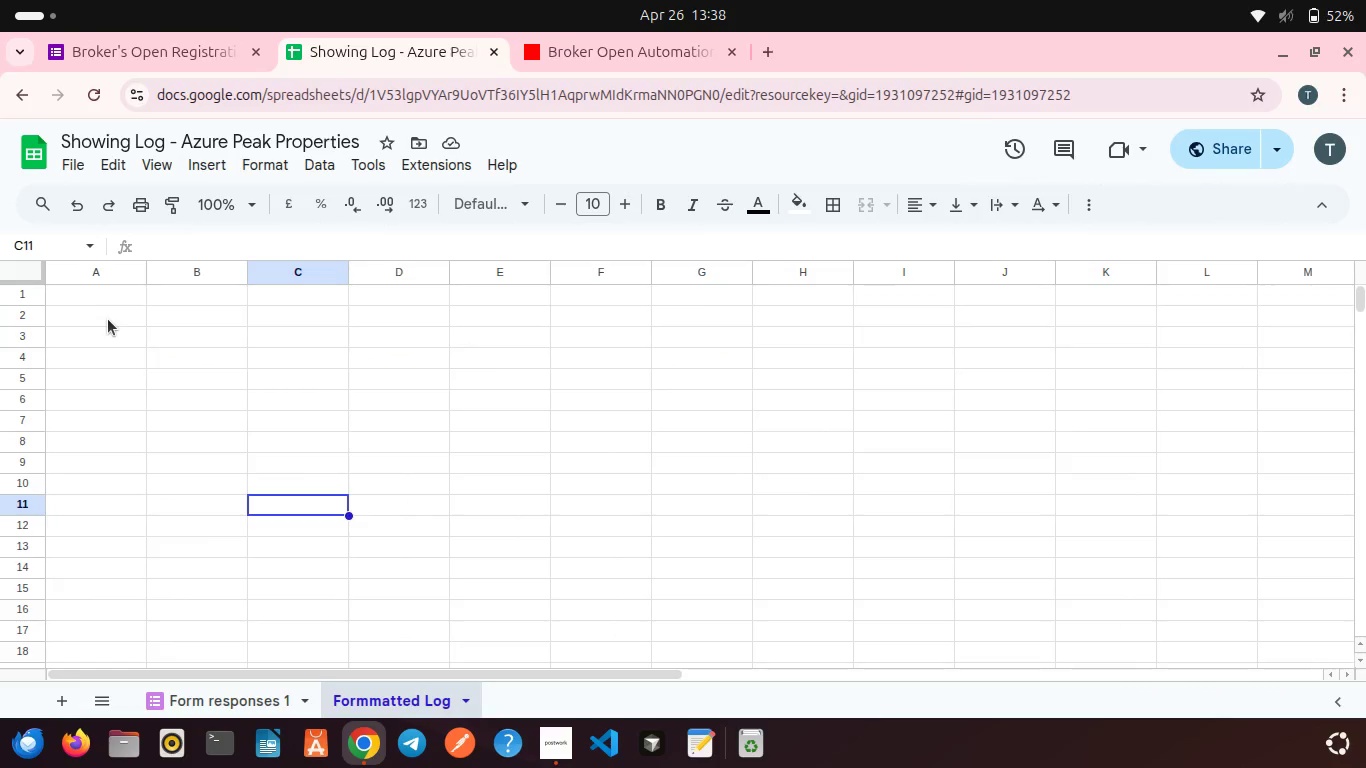 
left_click([85, 285])
 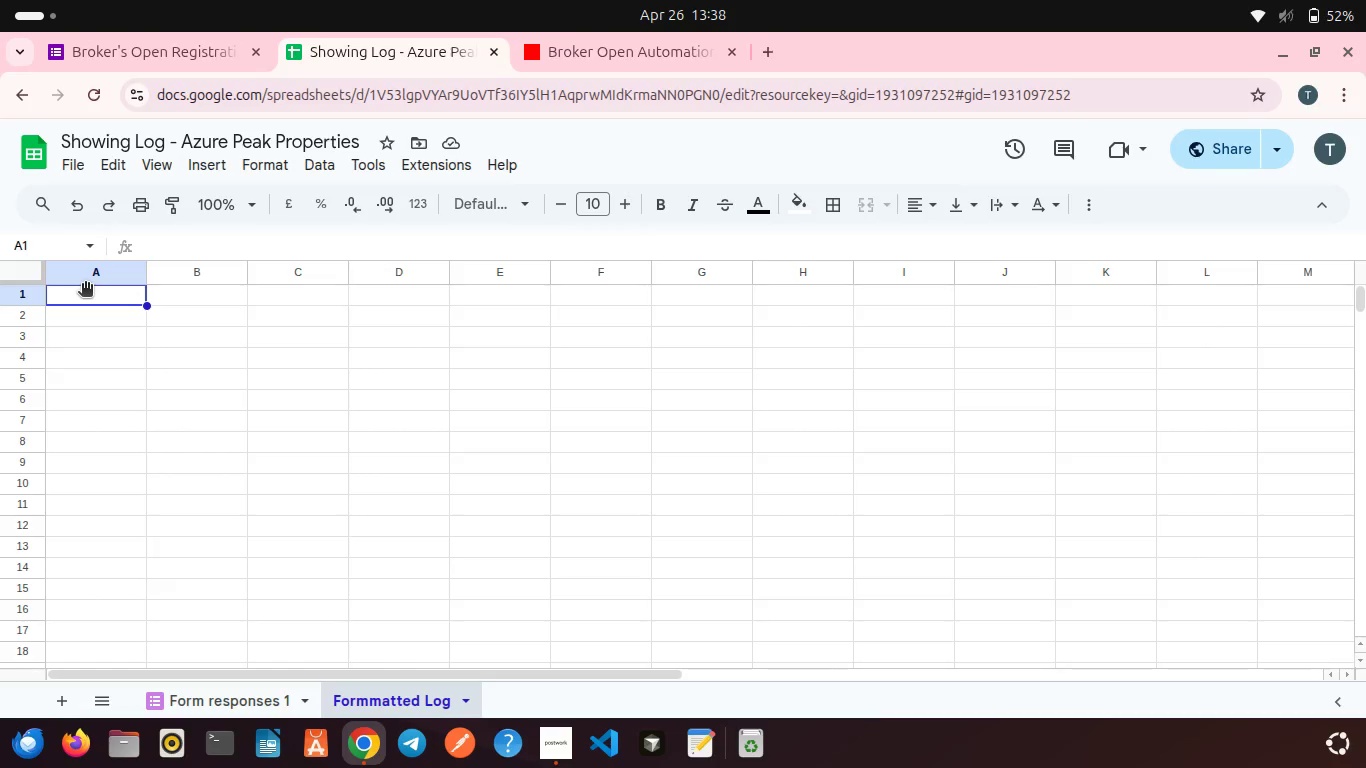 
scroll: coordinate [108, 319], scroll_direction: up, amount: 9.0
 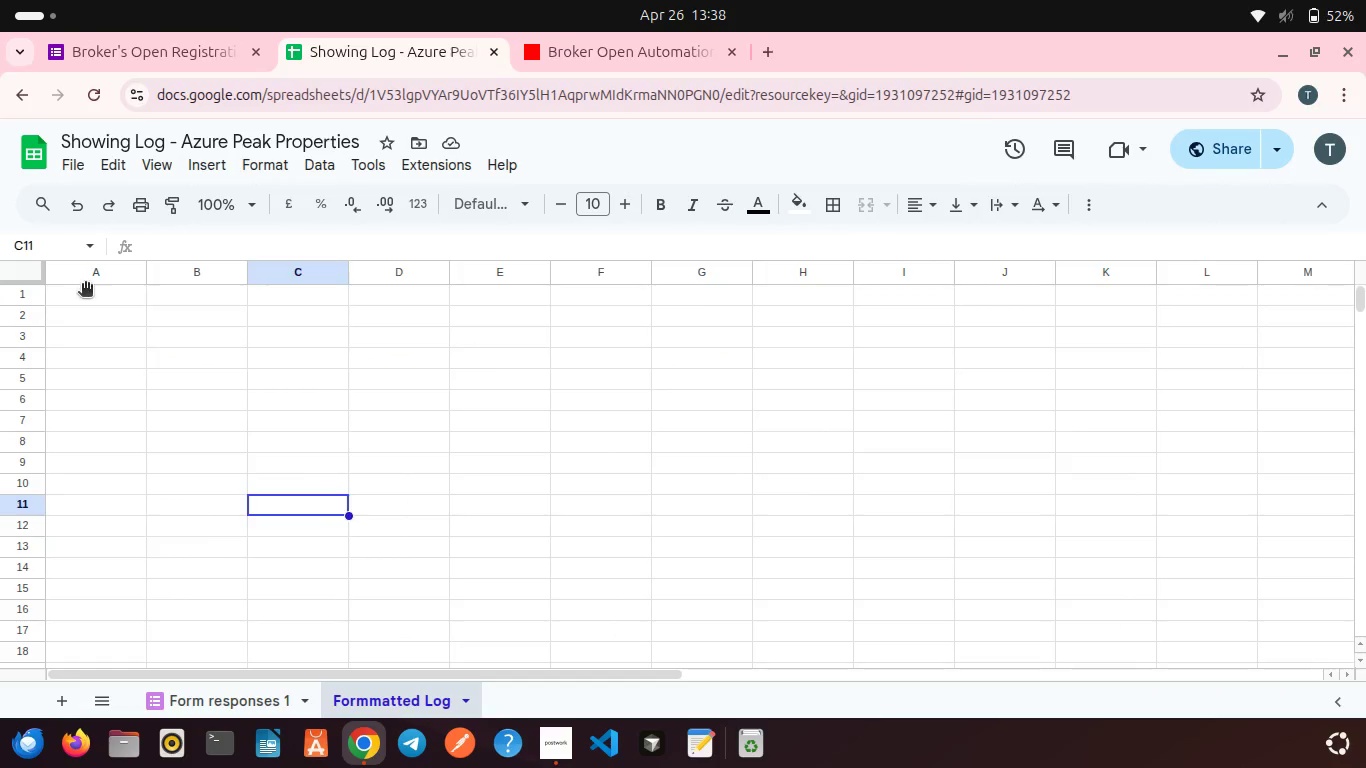 
key(Control+V)
 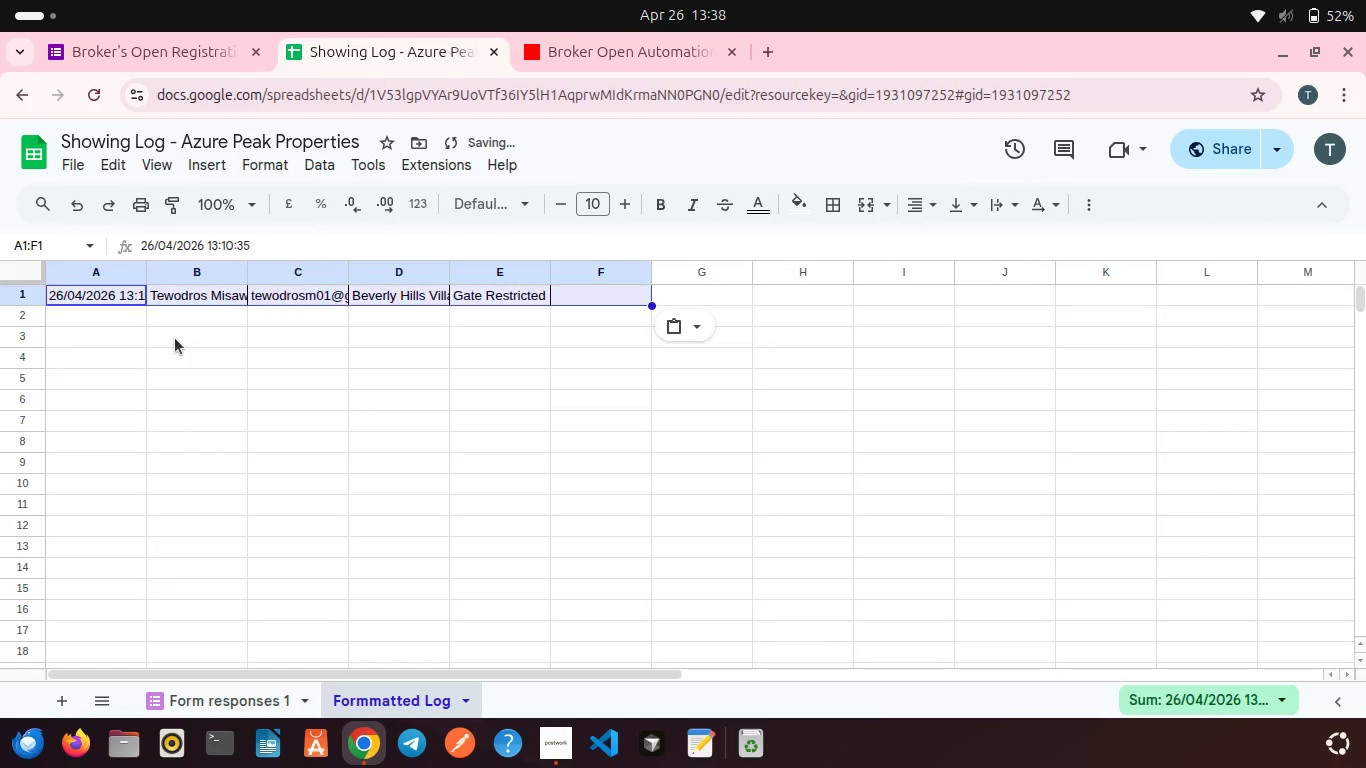 
key(Control+ControlLeft)
 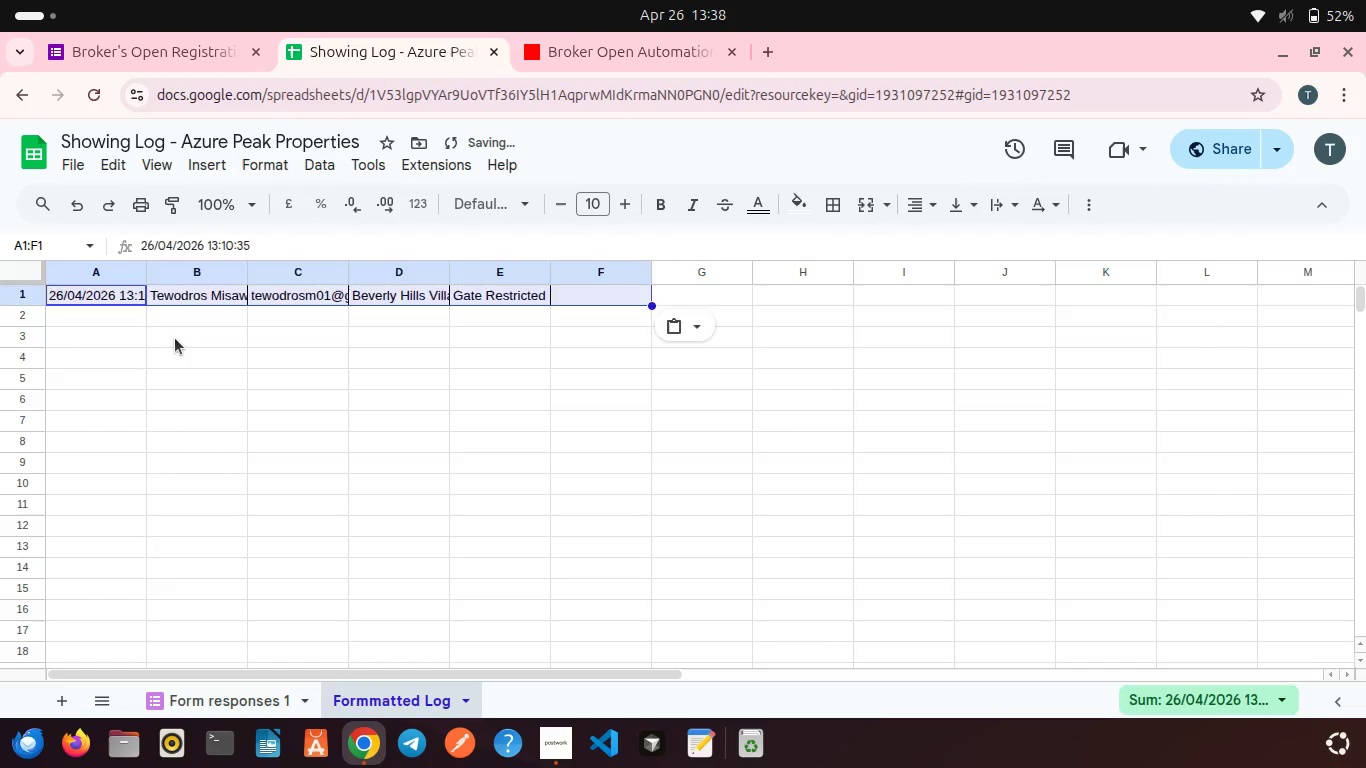 
key(Control+Z)
 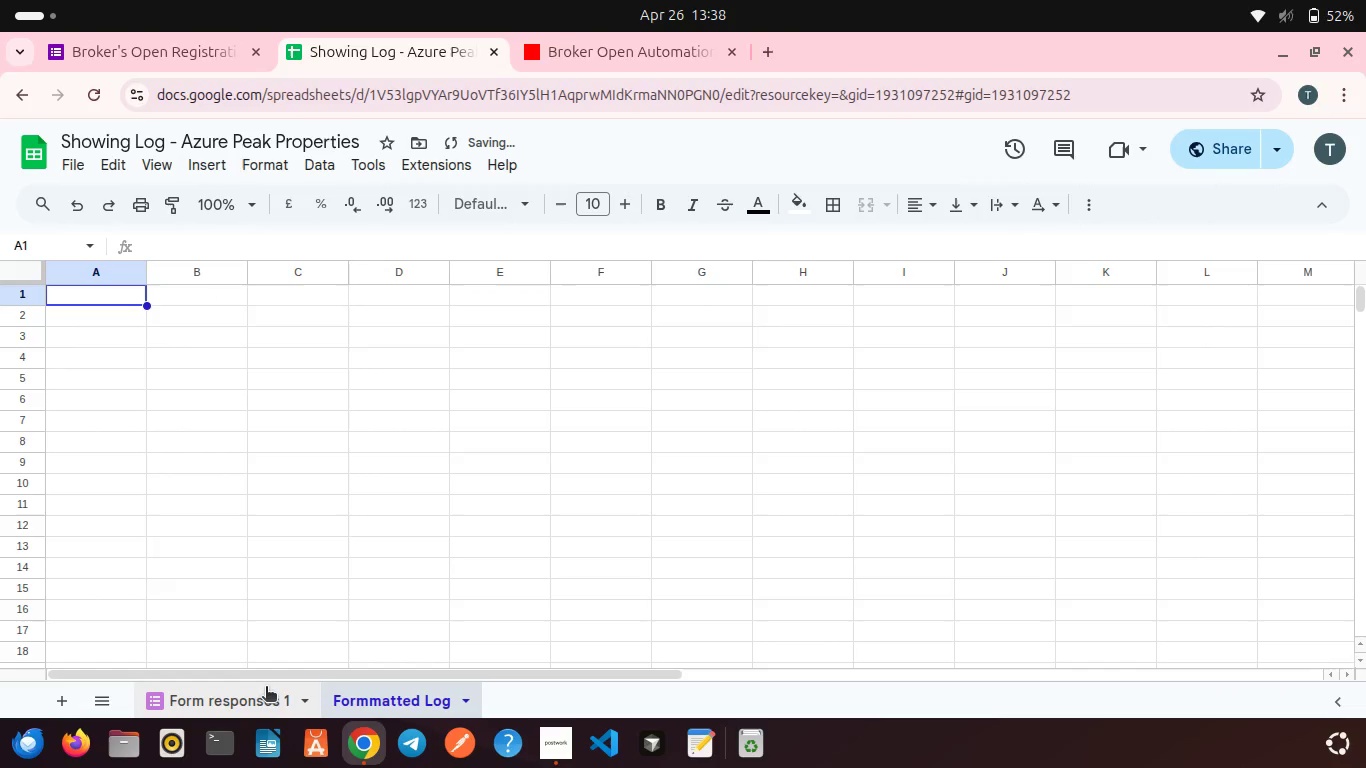 
left_click([266, 688])
 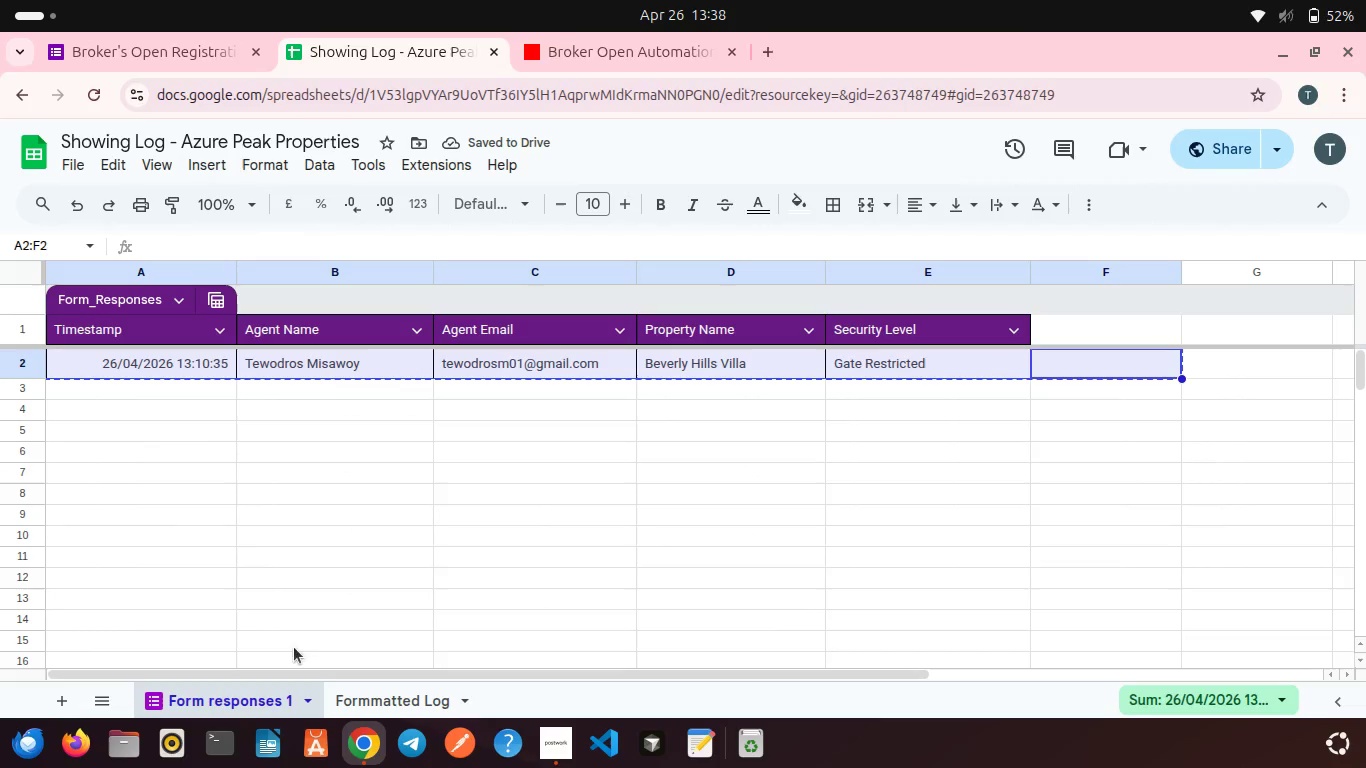 
left_click([407, 555])
 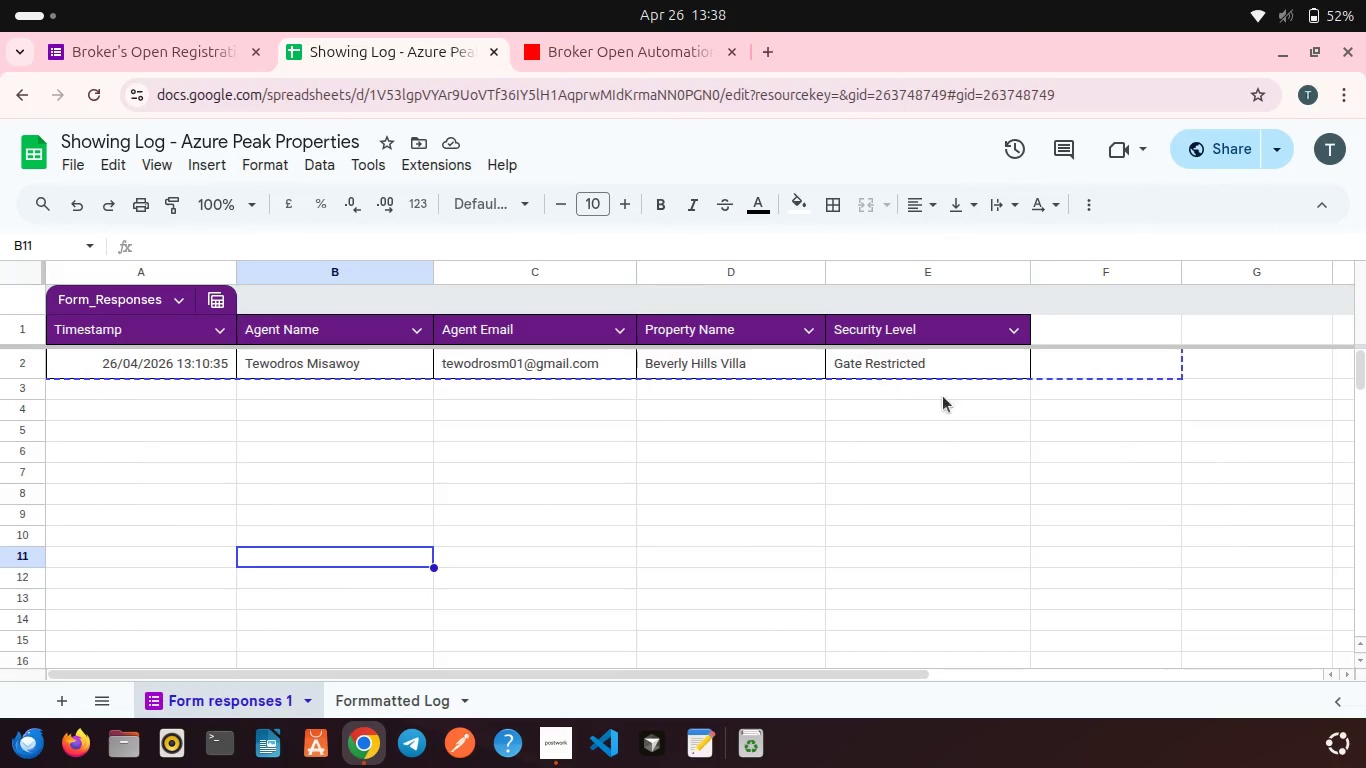 
left_click([958, 413])
 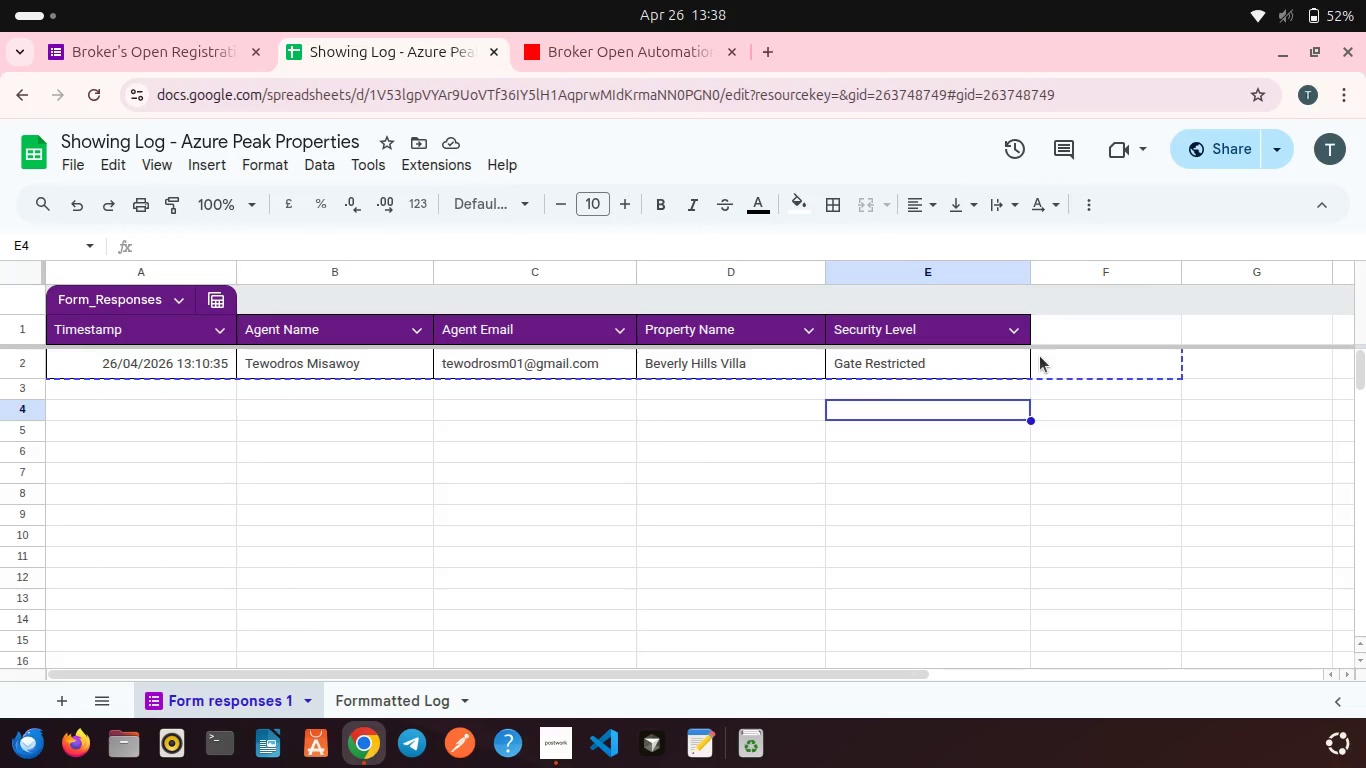 
left_click_drag(start_coordinate=[1040, 356], to_coordinate=[38, 290])
 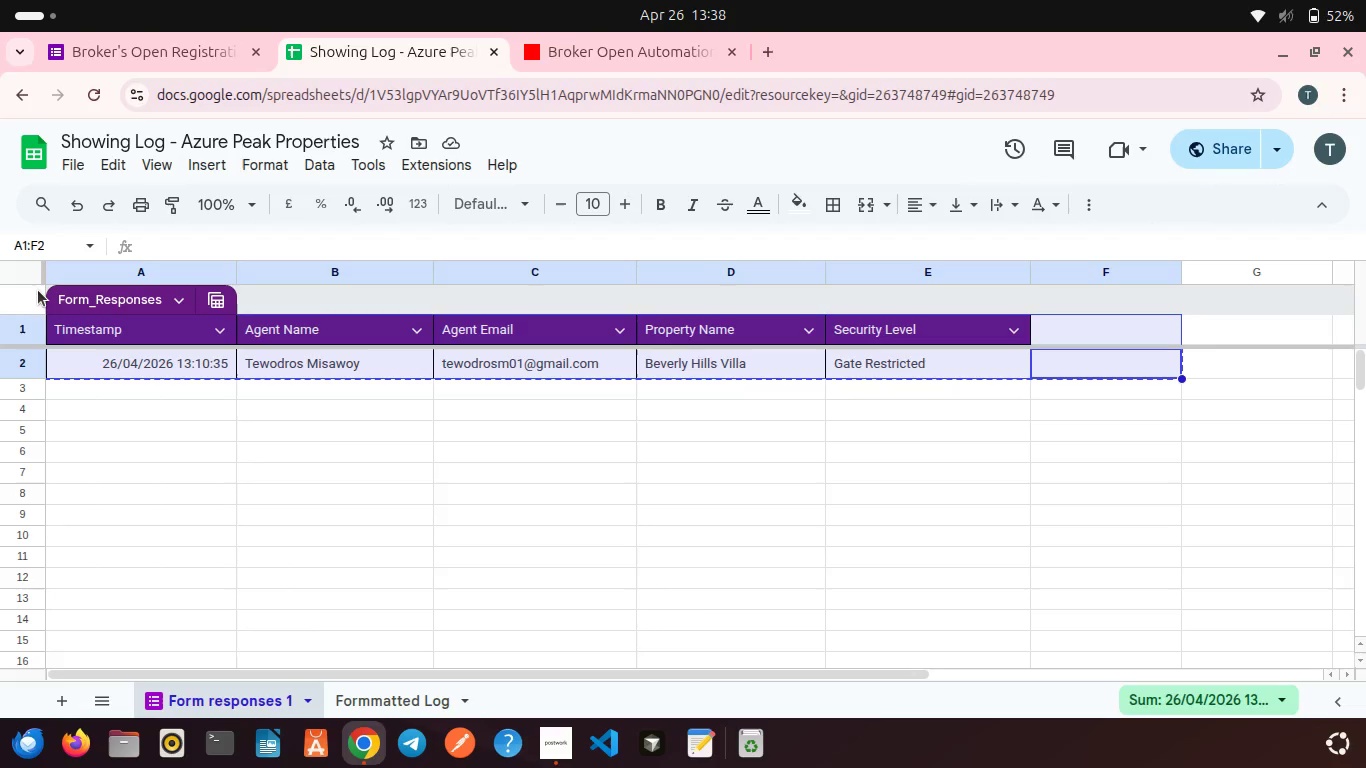 
key(Control+C)
 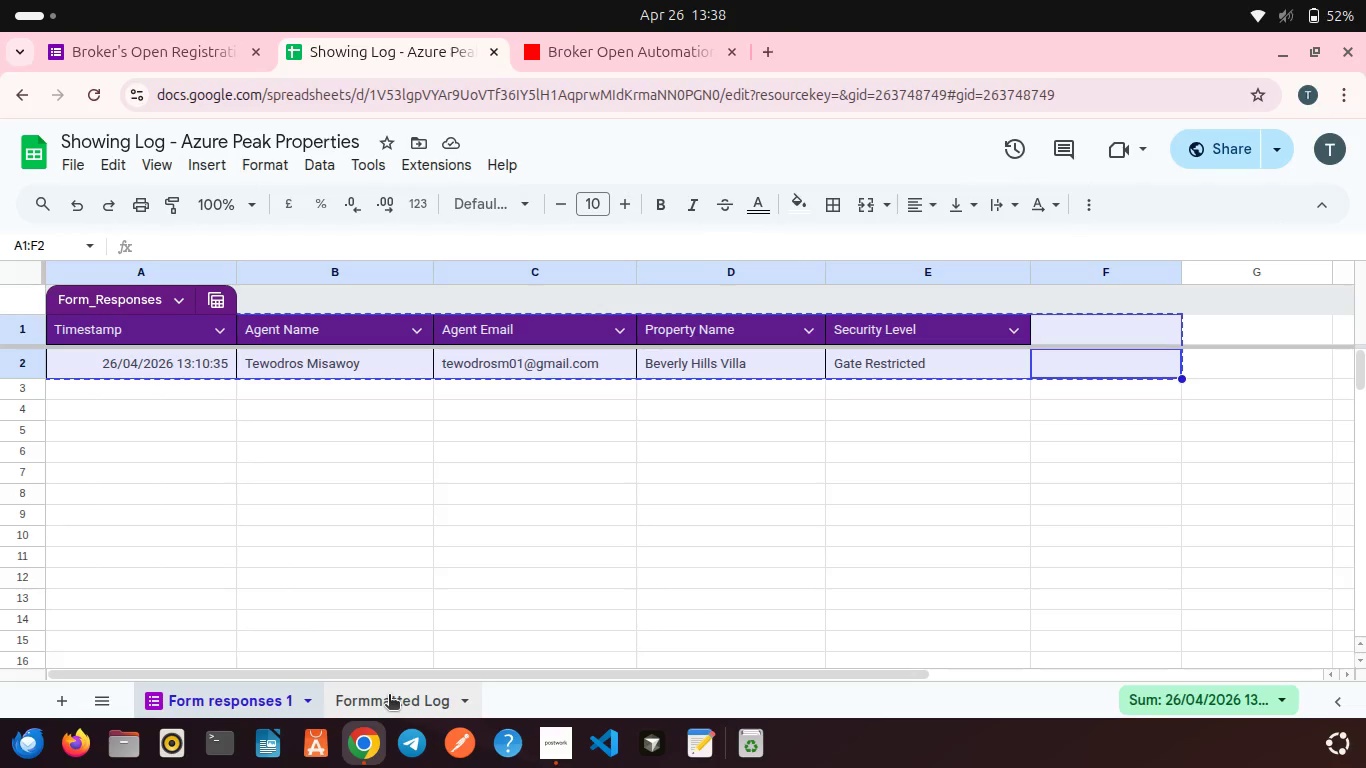 
left_click([389, 696])
 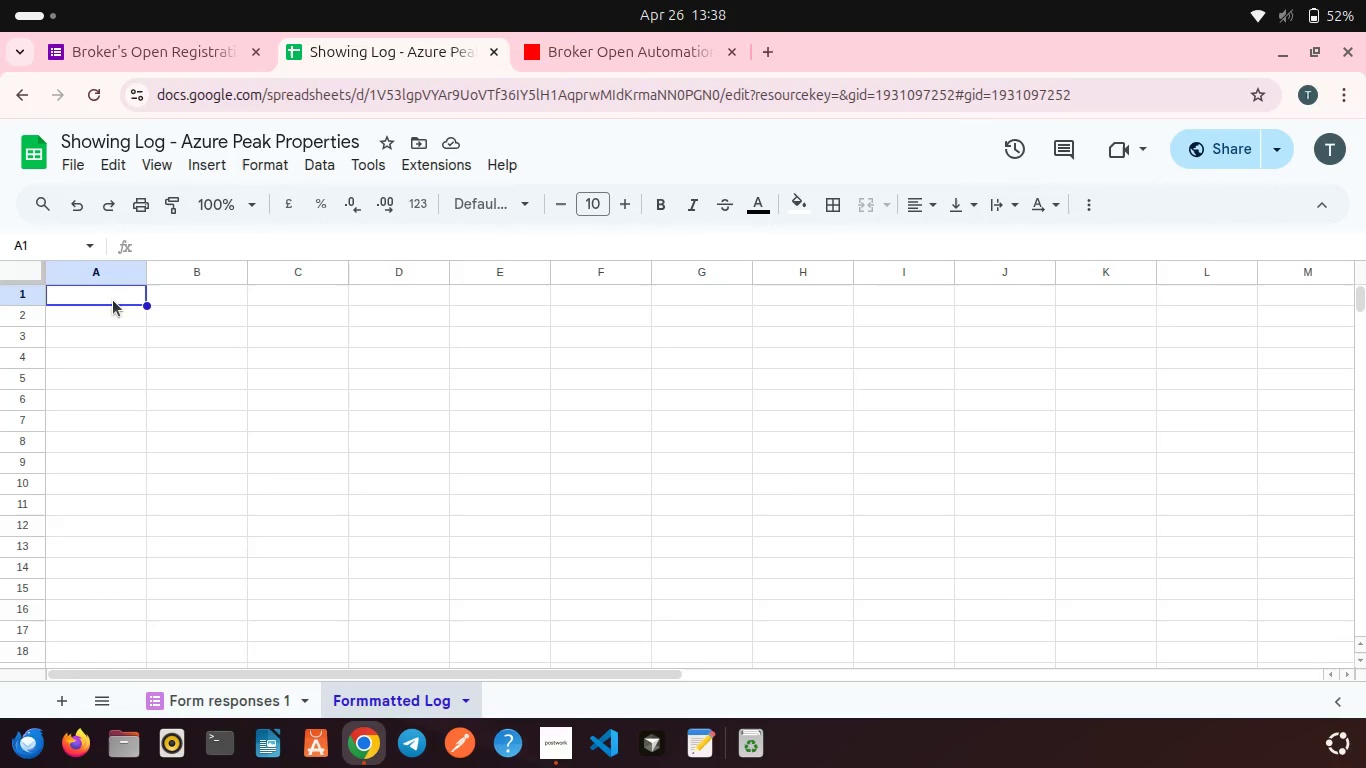 
left_click([108, 296])
 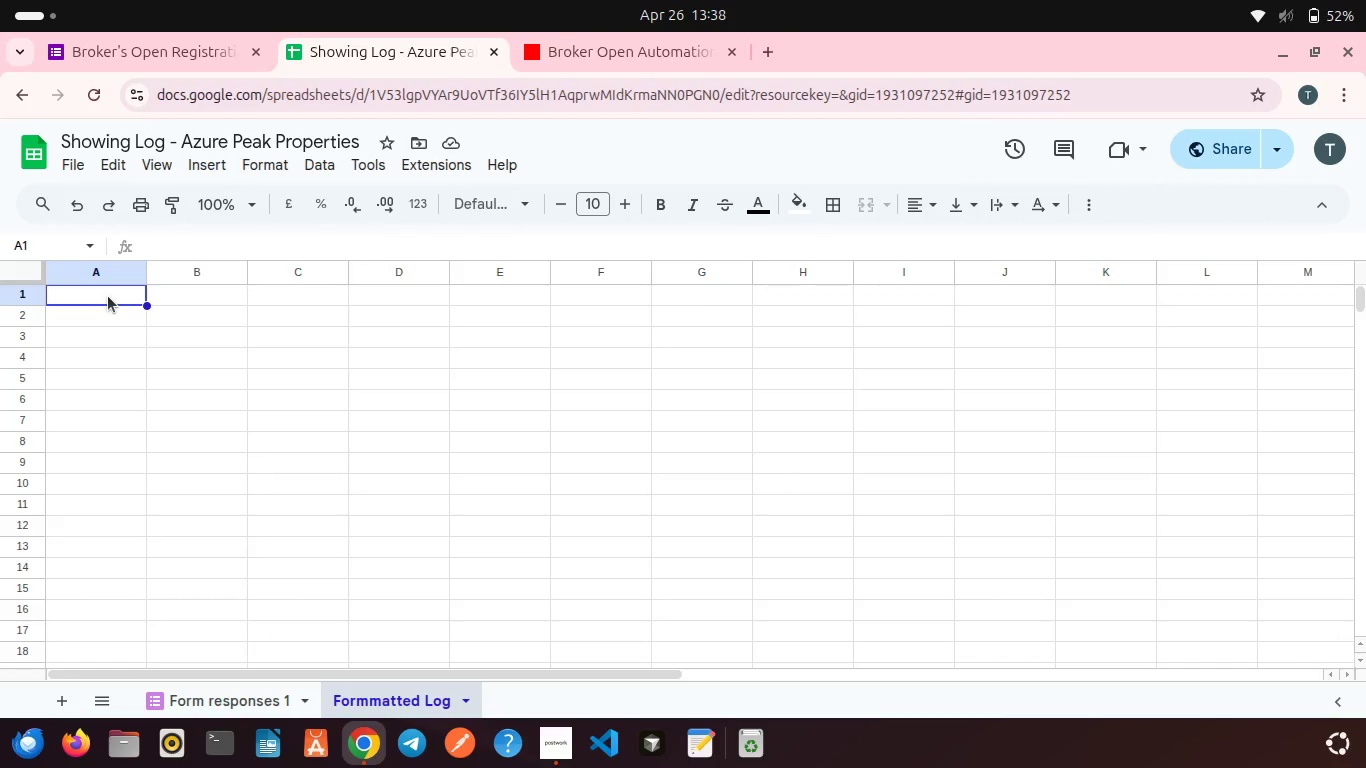 
key(Control+V)
 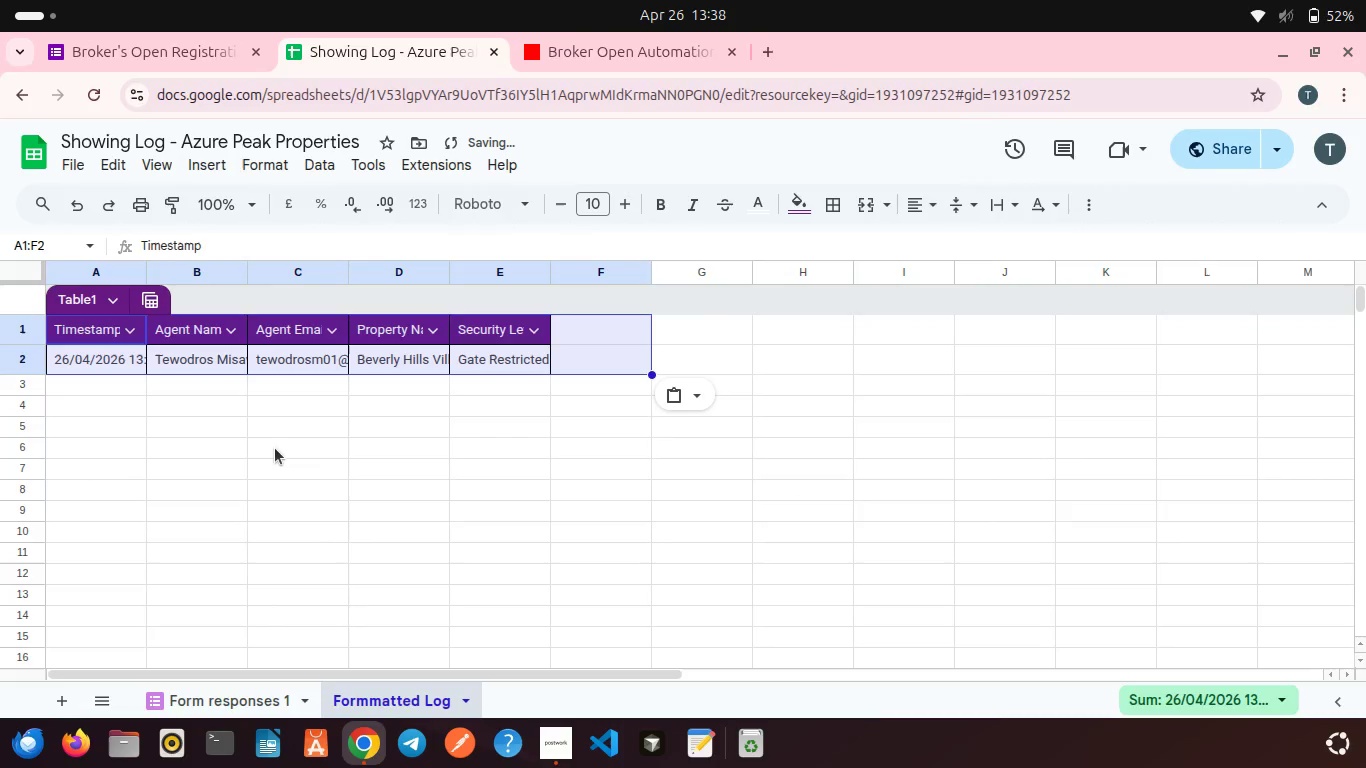 
left_click([275, 448])
 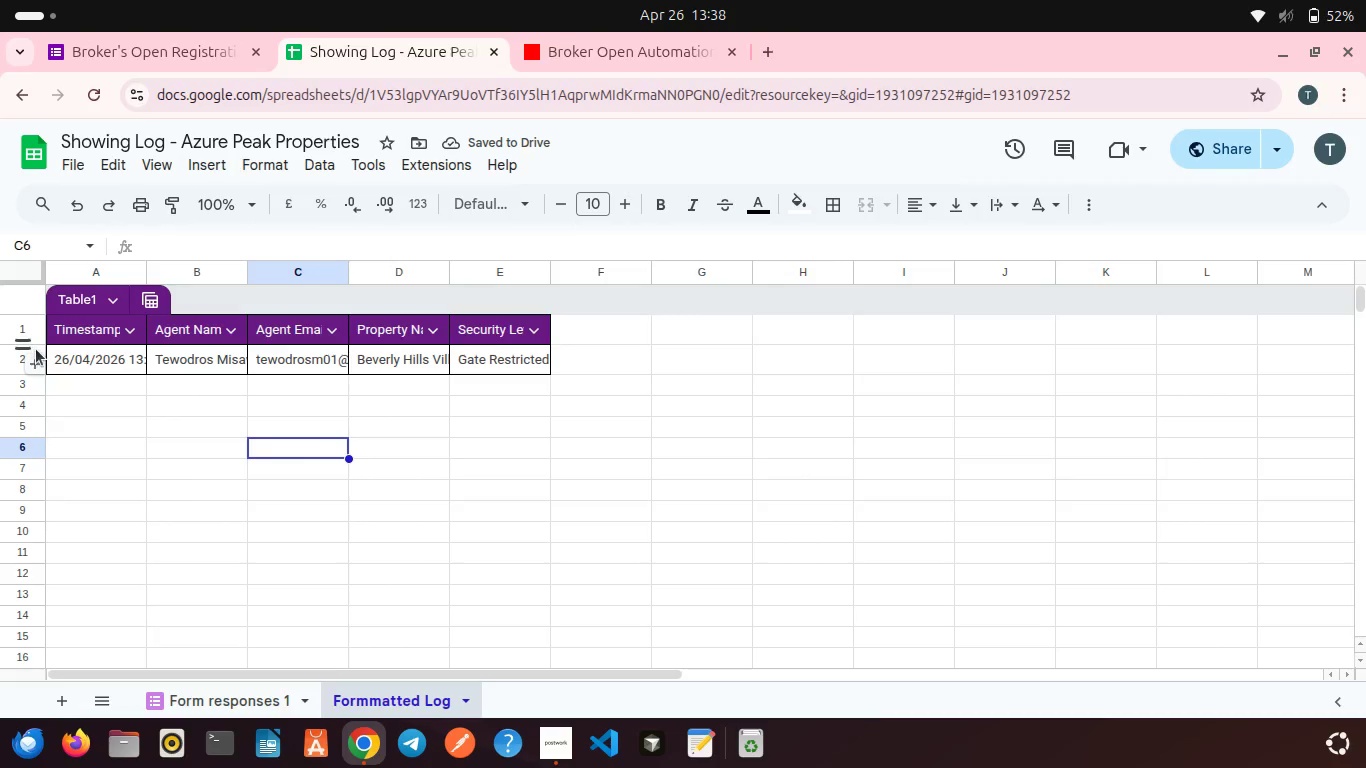 
left_click([36, 349])
 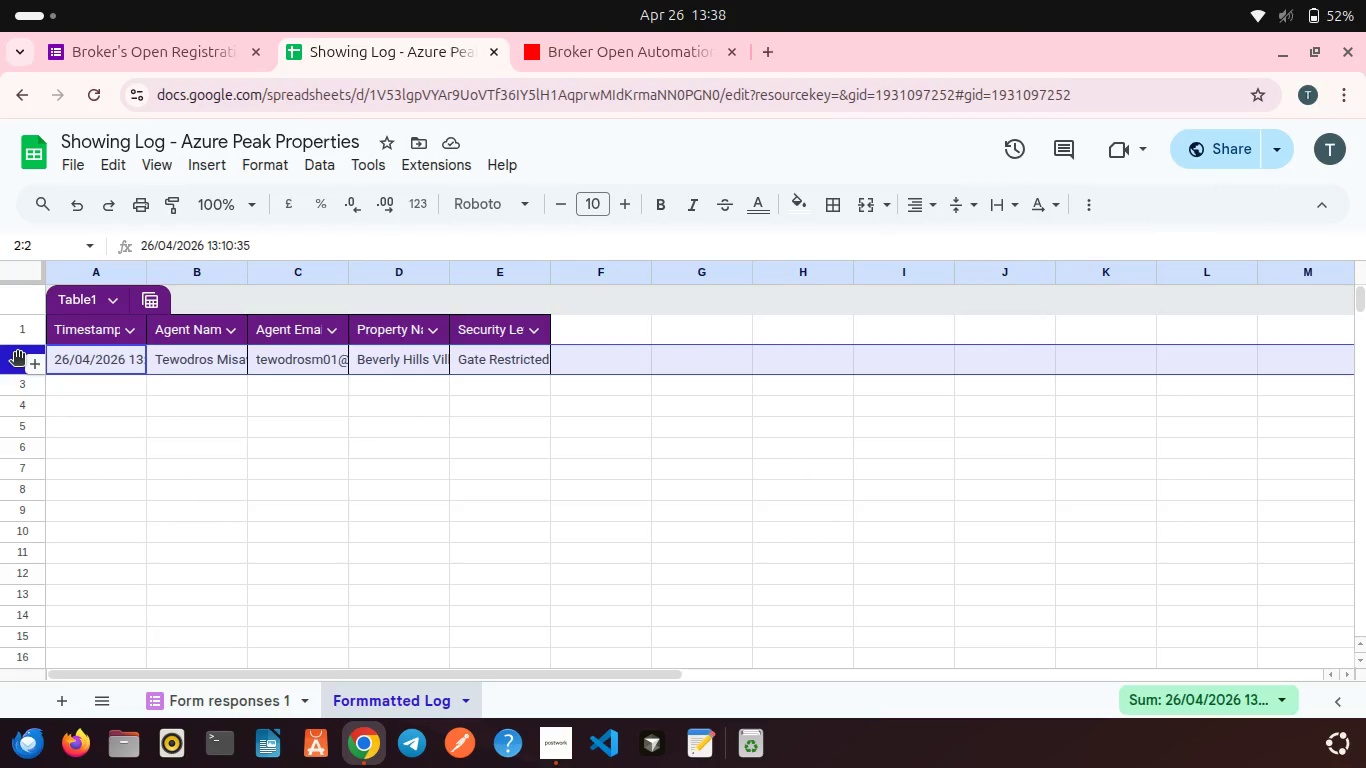 
right_click([17, 354])
 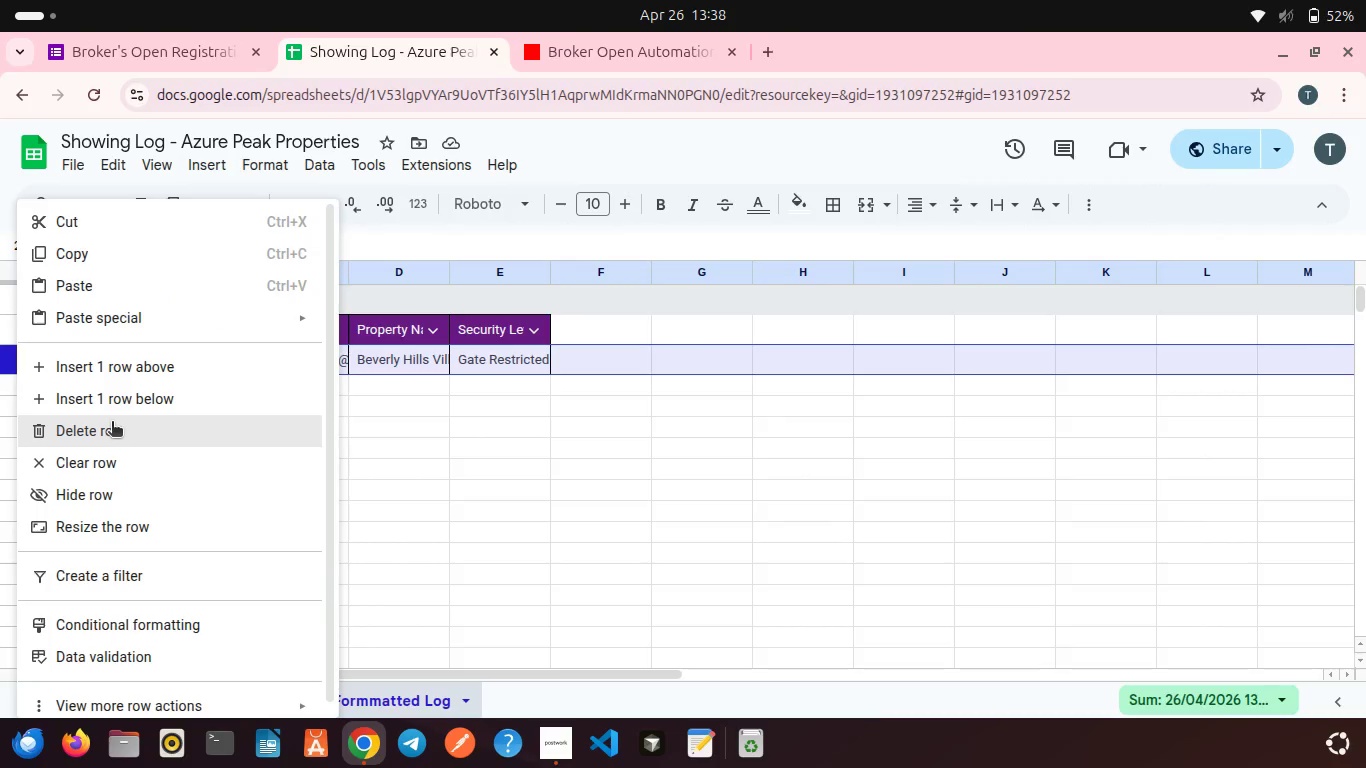 
left_click([112, 423])
 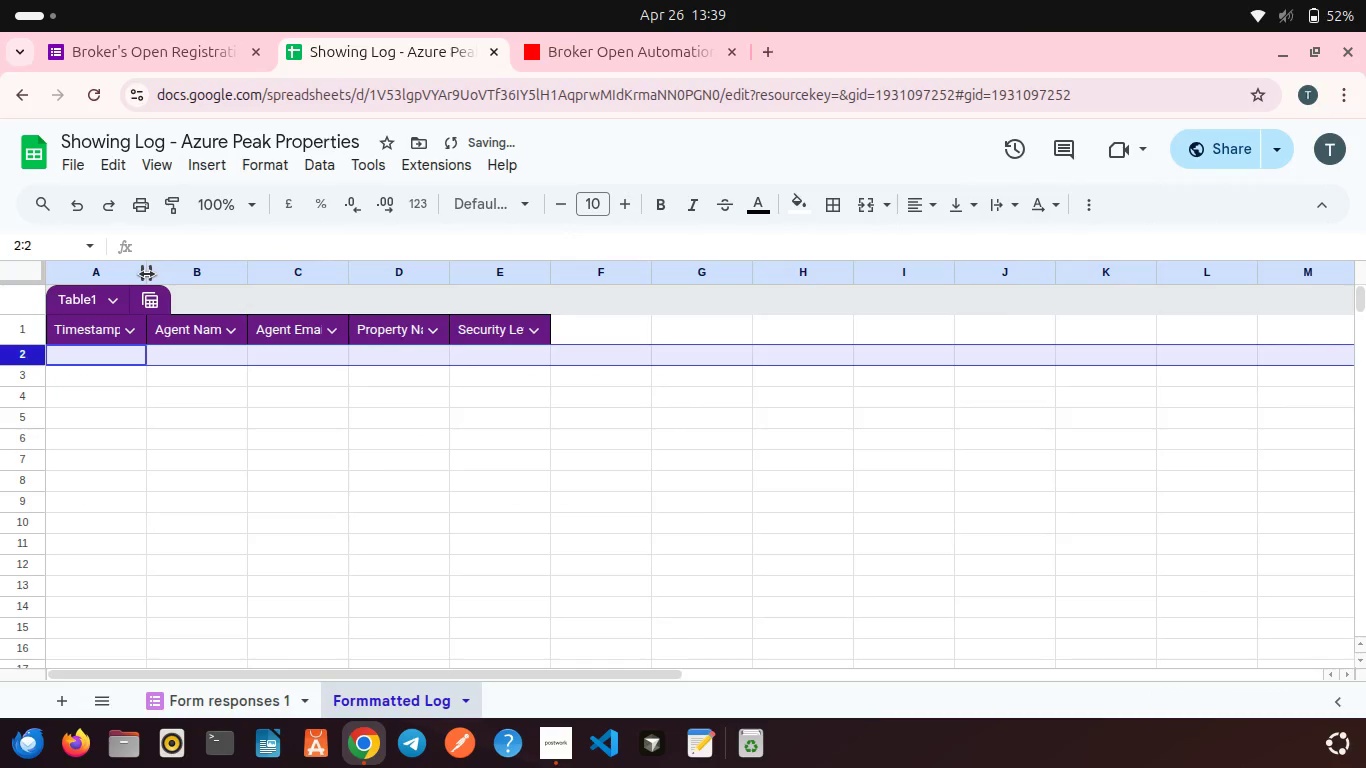 
left_click_drag(start_coordinate=[147, 274], to_coordinate=[182, 268])
 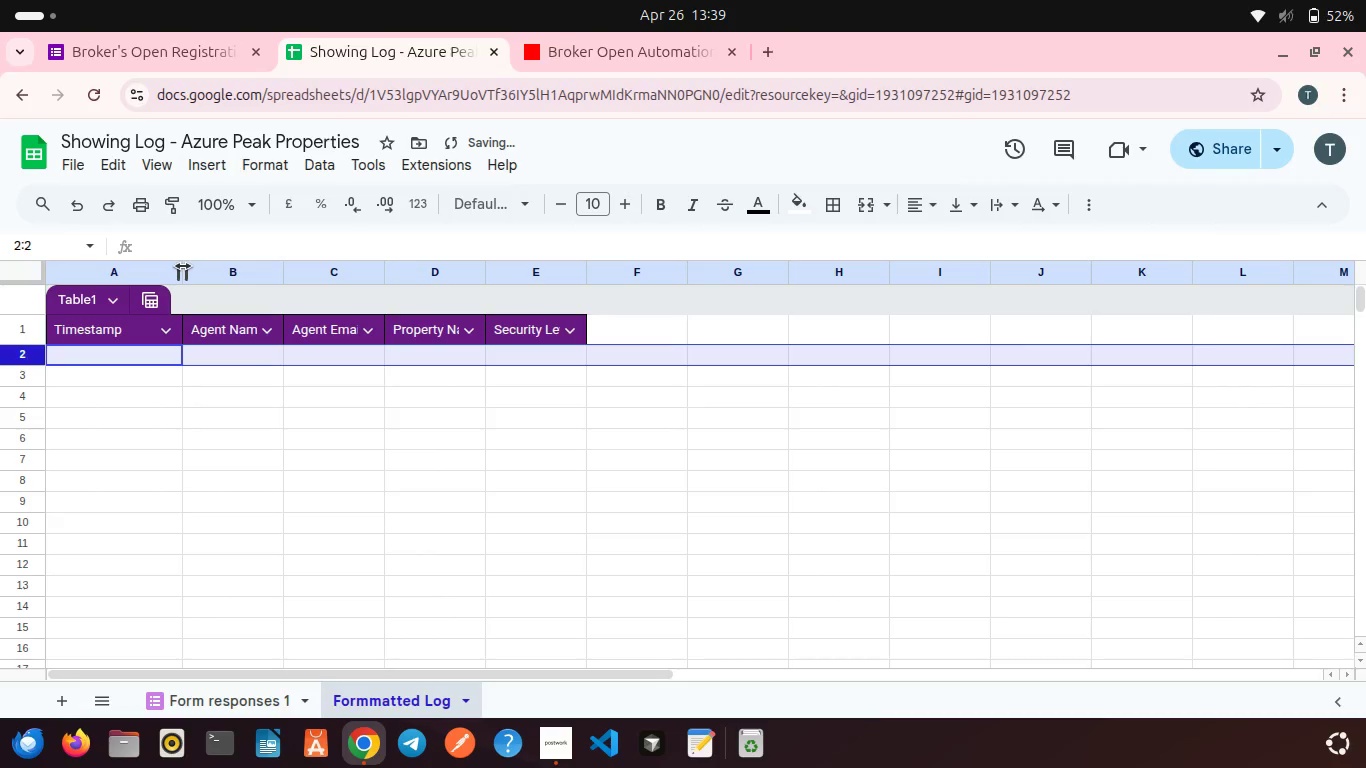 
left_click_drag(start_coordinate=[183, 266], to_coordinate=[246, 265])
 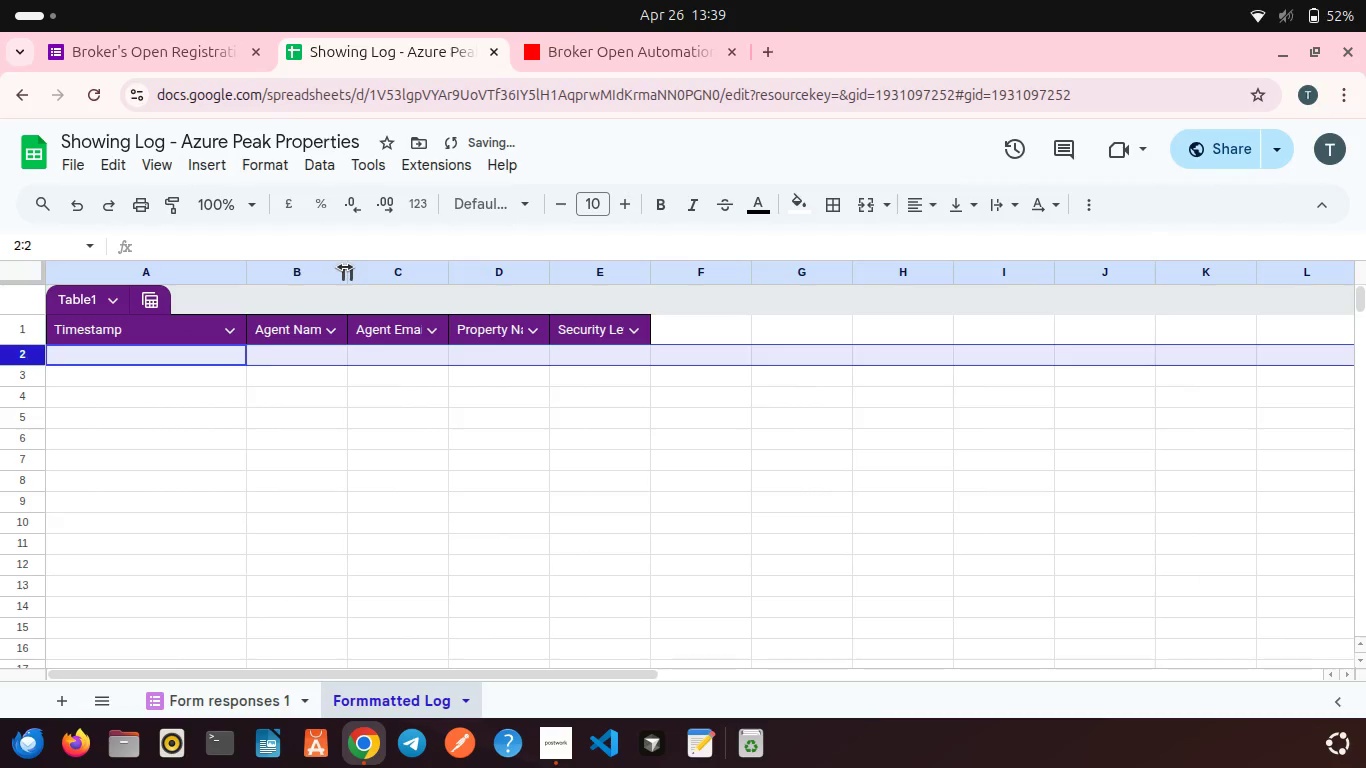 
left_click_drag(start_coordinate=[345, 267], to_coordinate=[409, 274])
 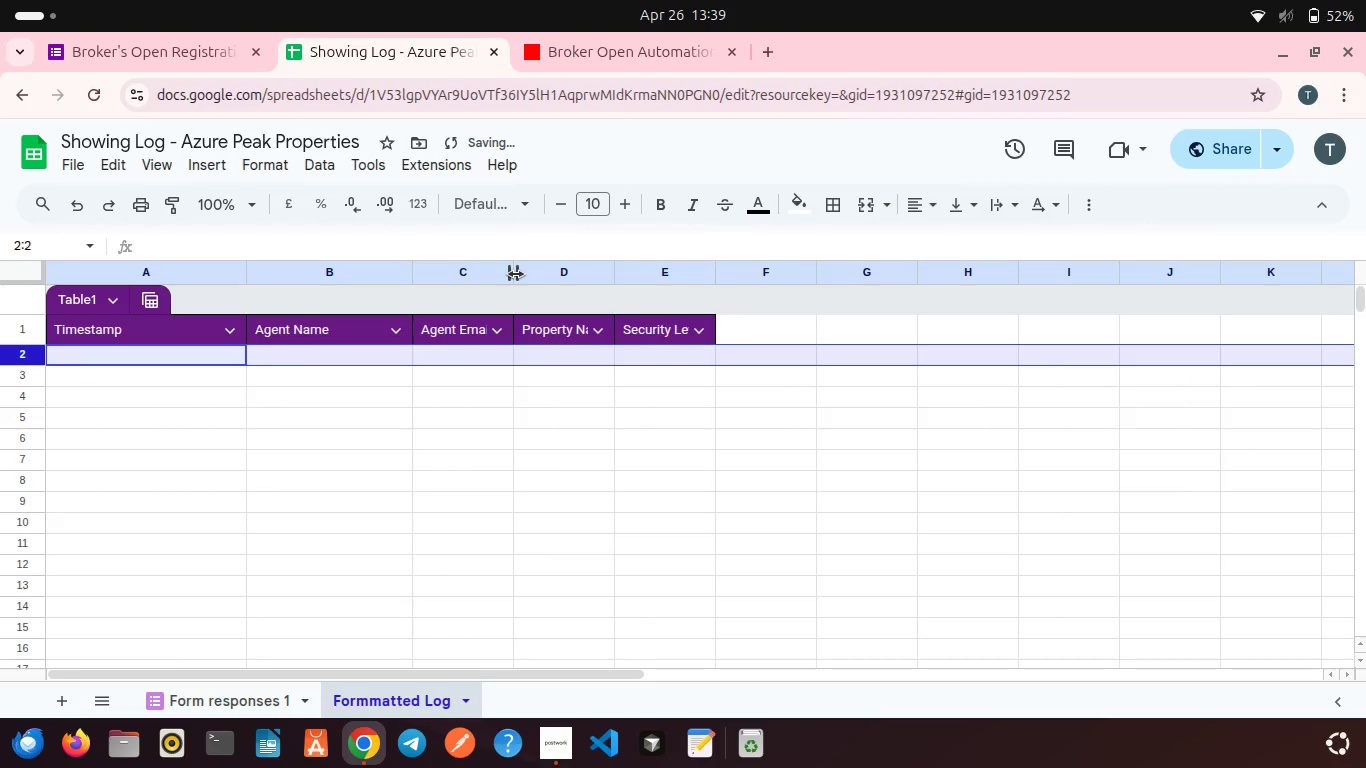 
left_click_drag(start_coordinate=[515, 273], to_coordinate=[568, 270])
 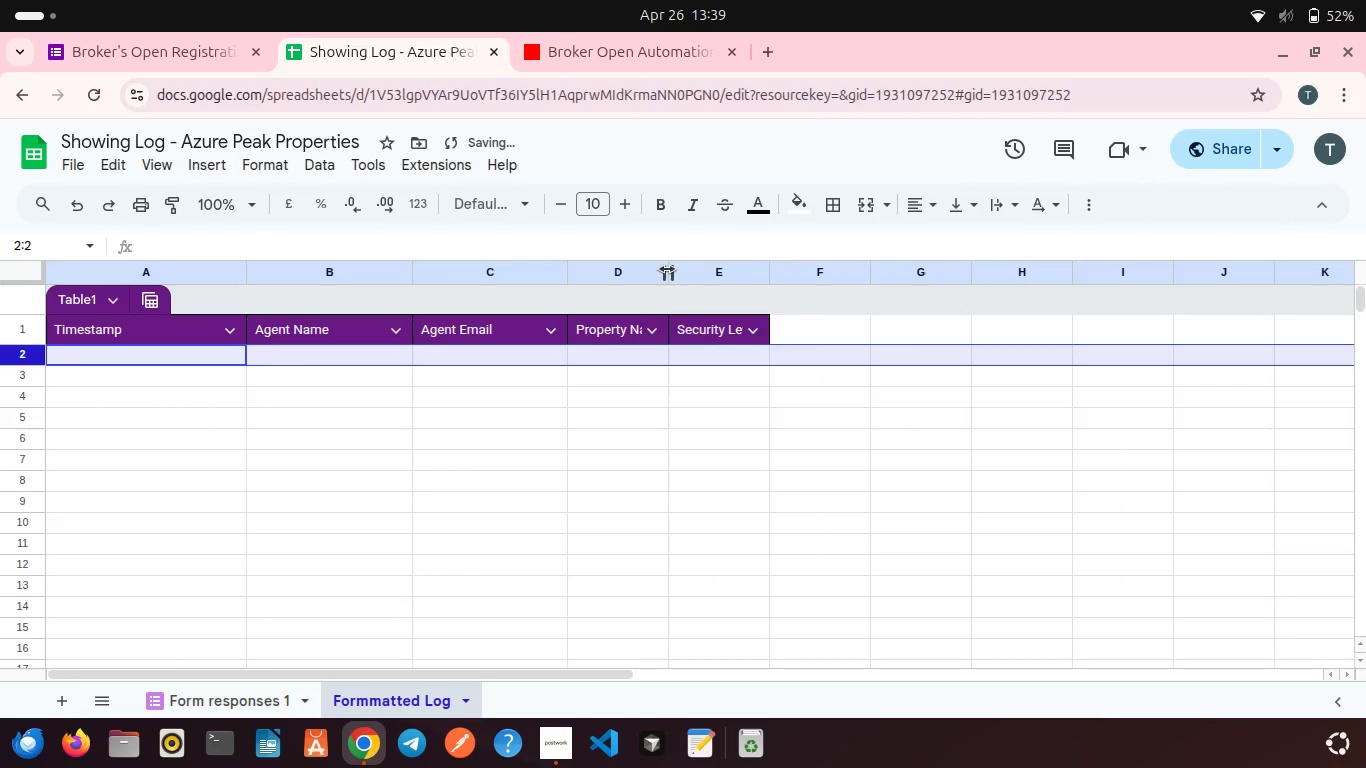 
left_click_drag(start_coordinate=[667, 269], to_coordinate=[733, 268])
 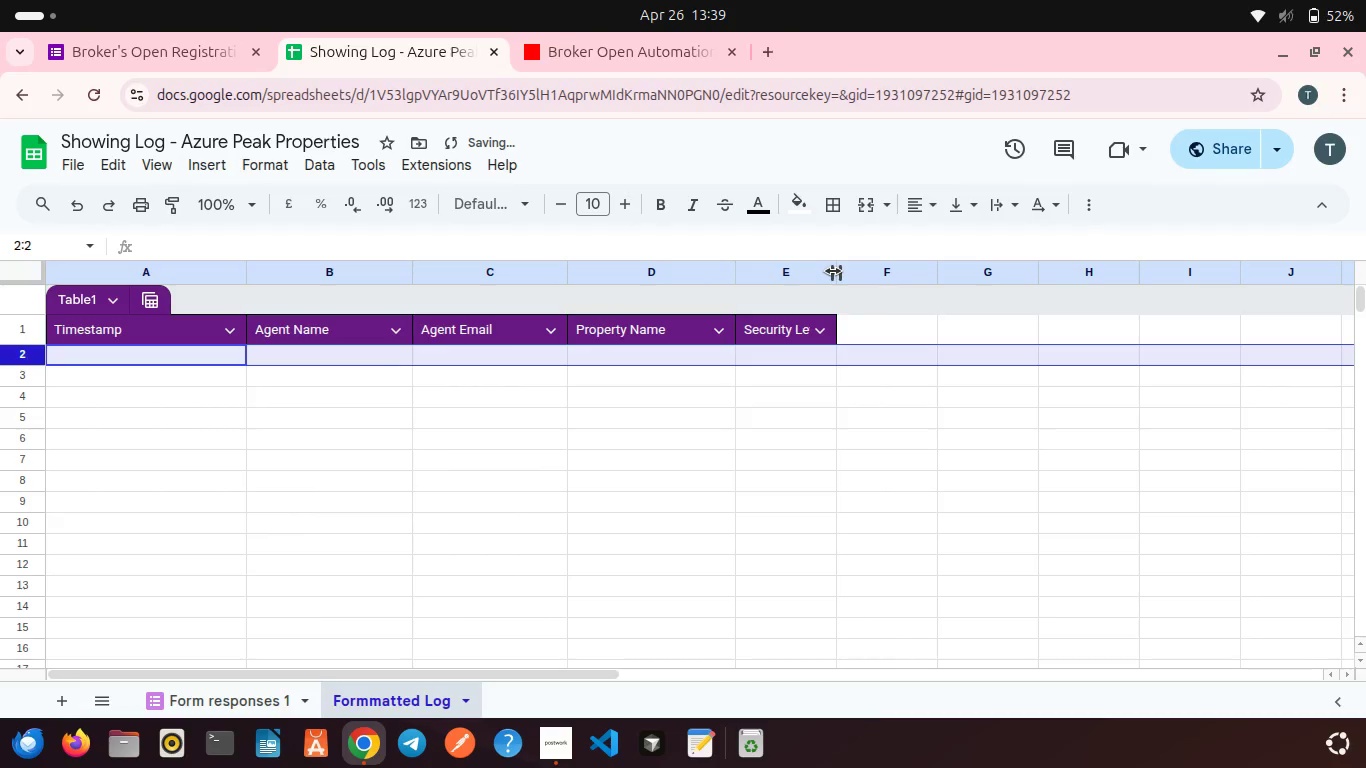 
left_click_drag(start_coordinate=[833, 271], to_coordinate=[877, 273])
 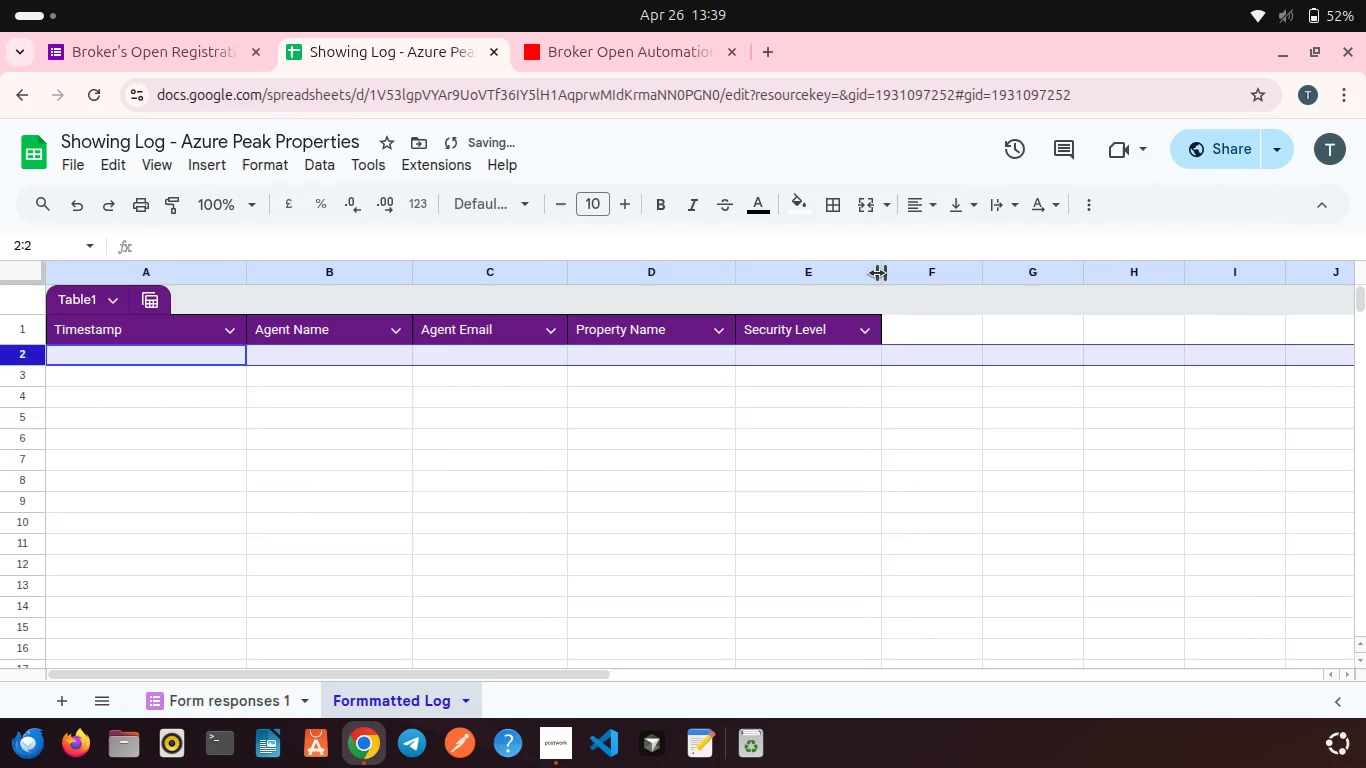 
left_click_drag(start_coordinate=[877, 273], to_coordinate=[883, 274])
 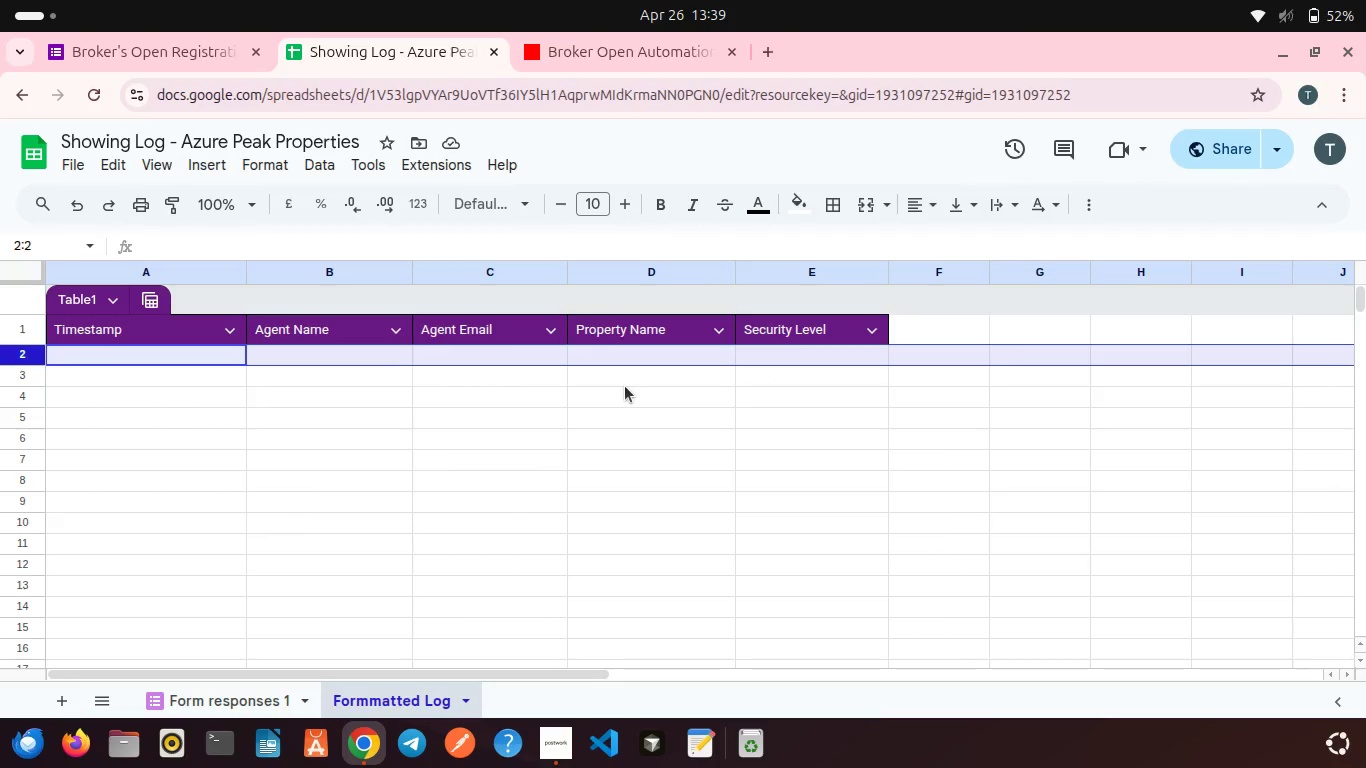 
wait(17.27)
 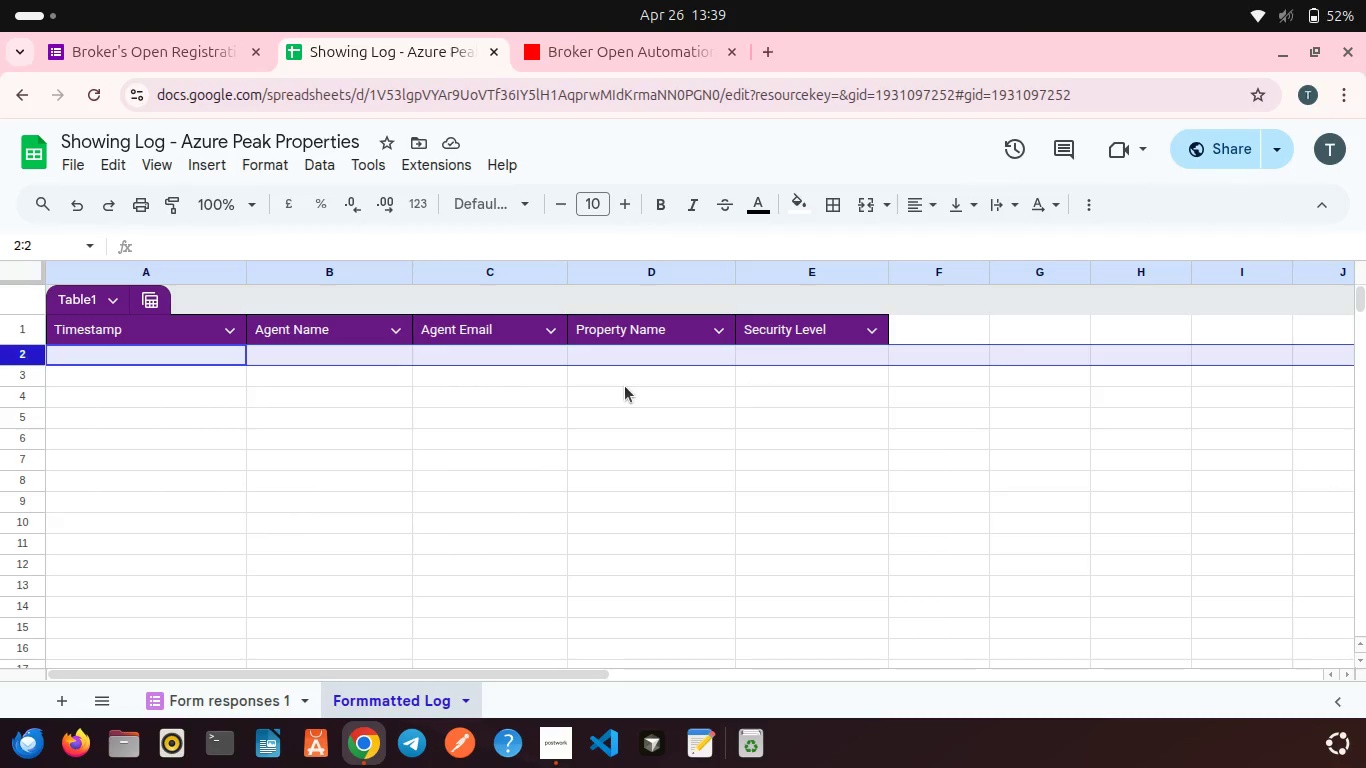 
left_click([898, 335])
 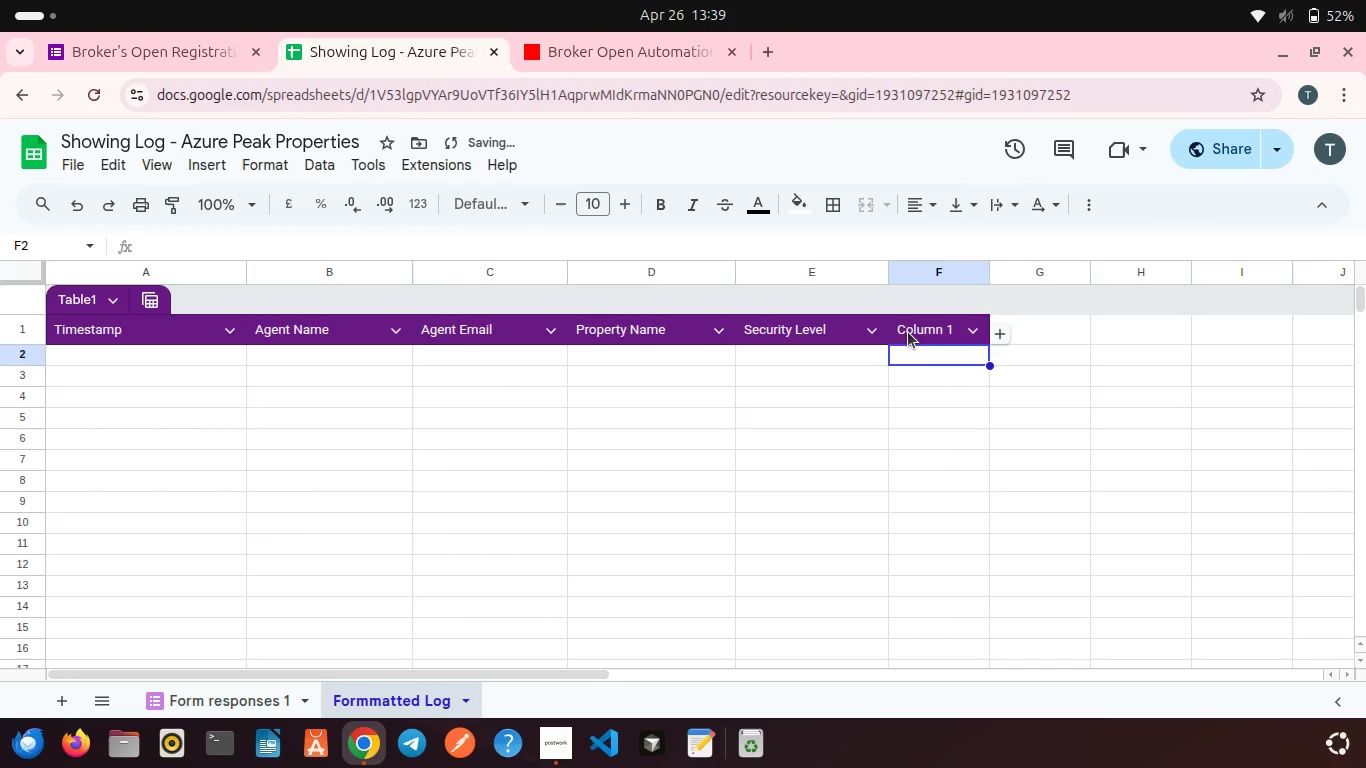 
left_click([908, 332])
 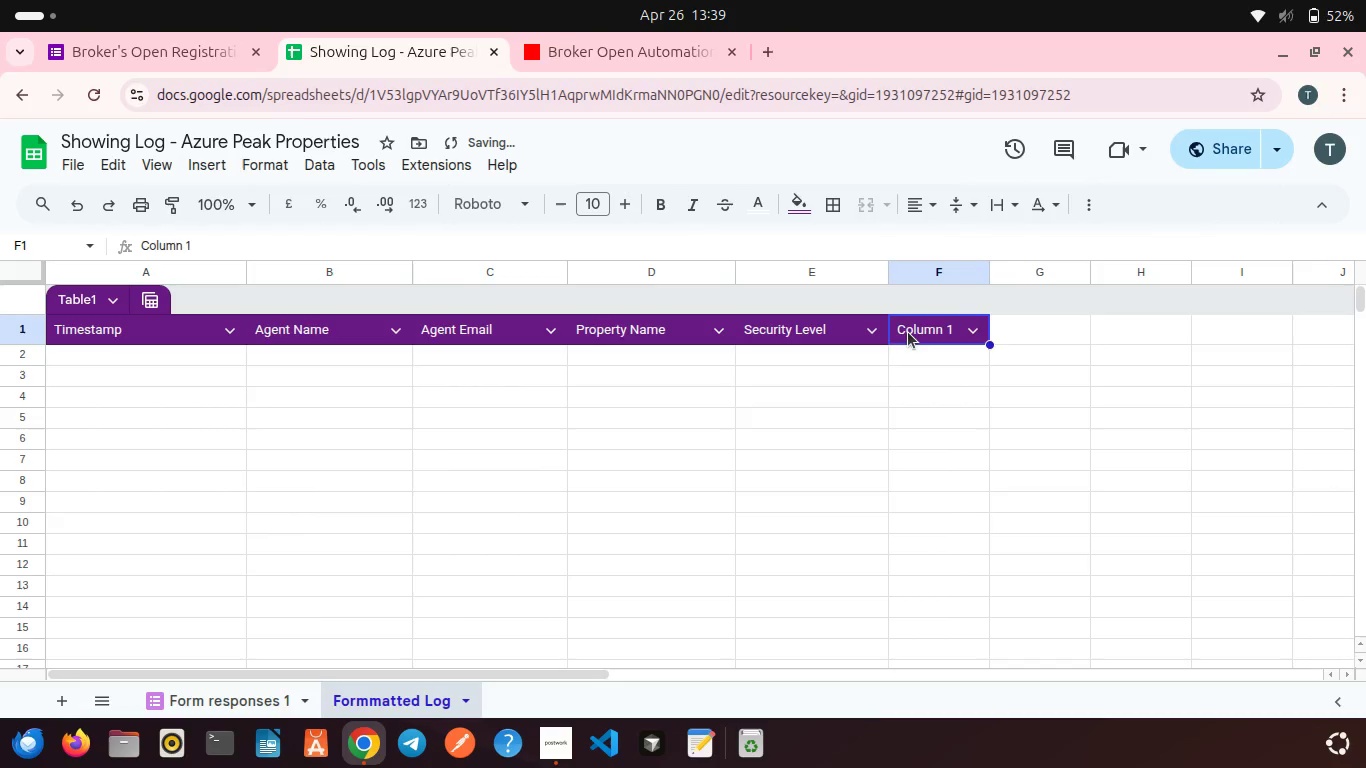 
double_click([908, 332])
 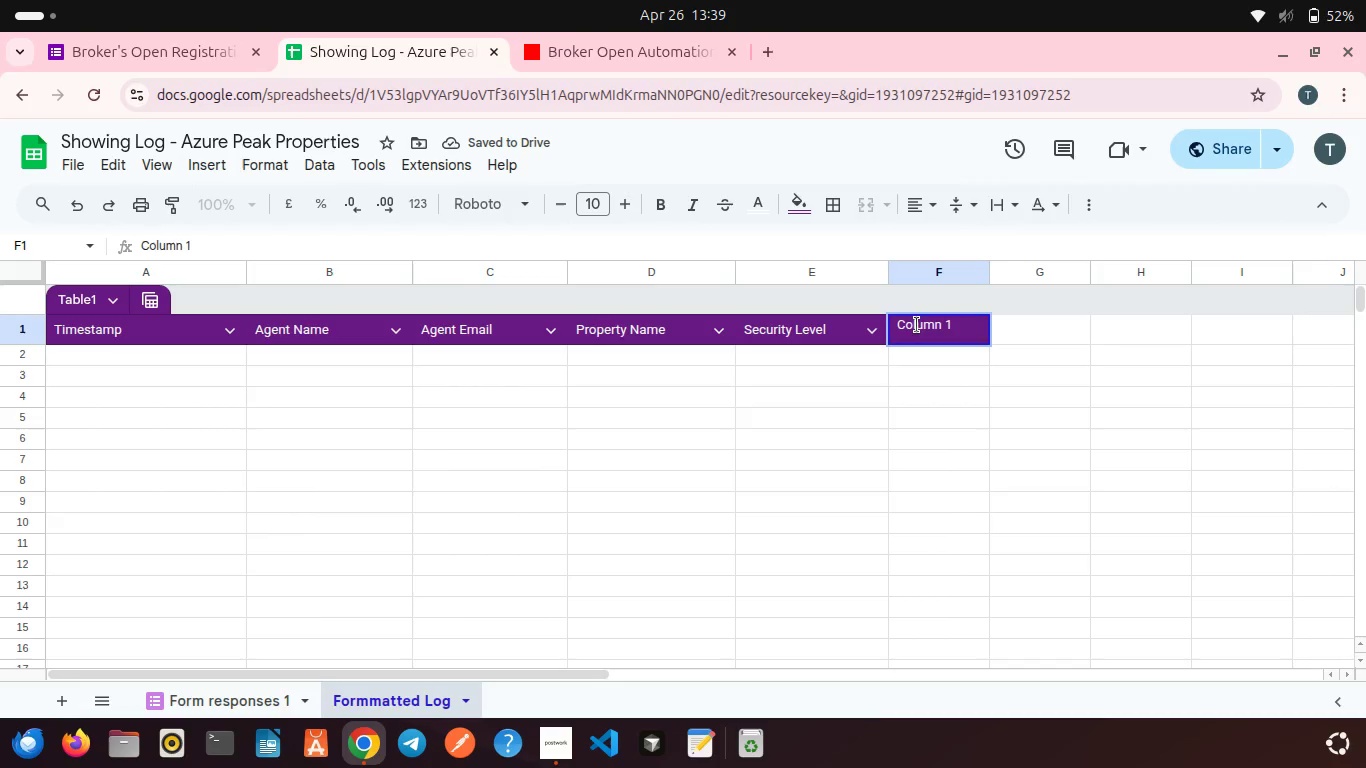 
double_click([917, 325])
 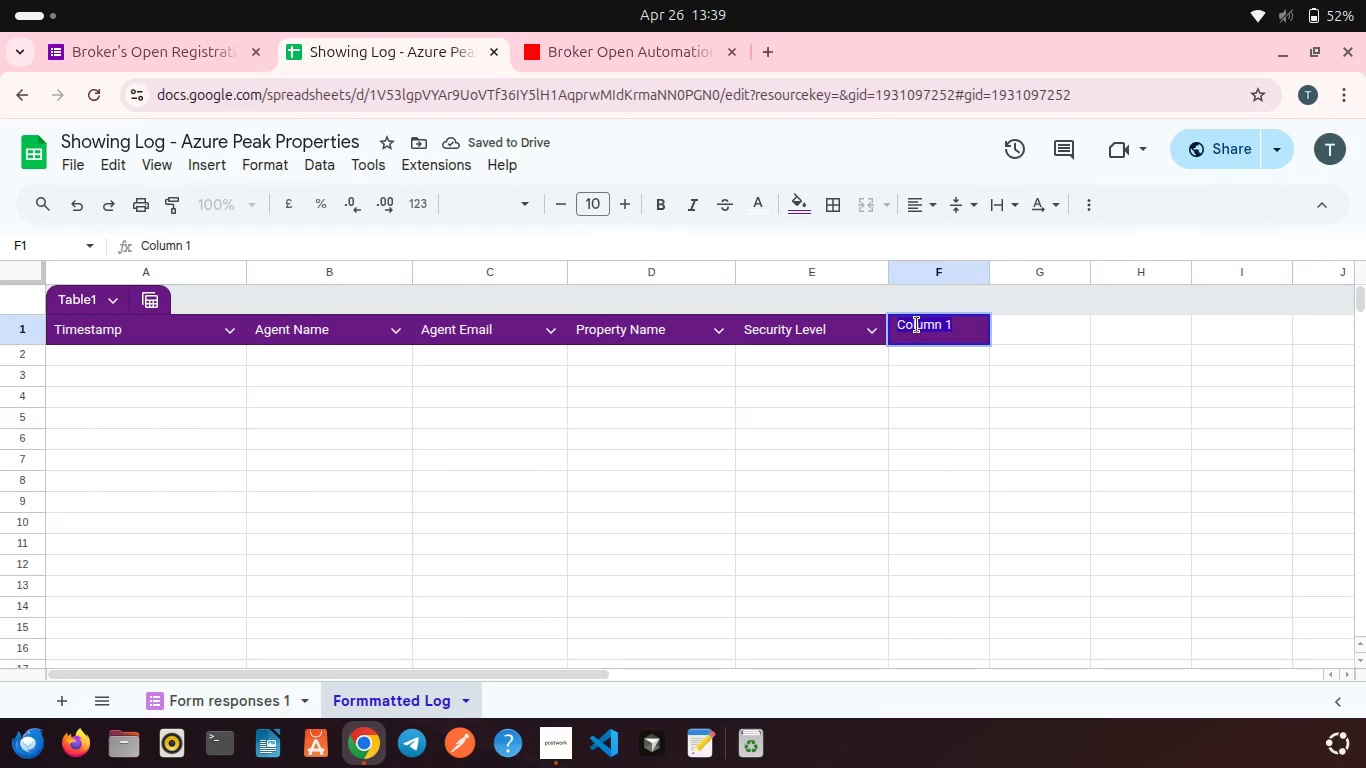 
triple_click([917, 325])
 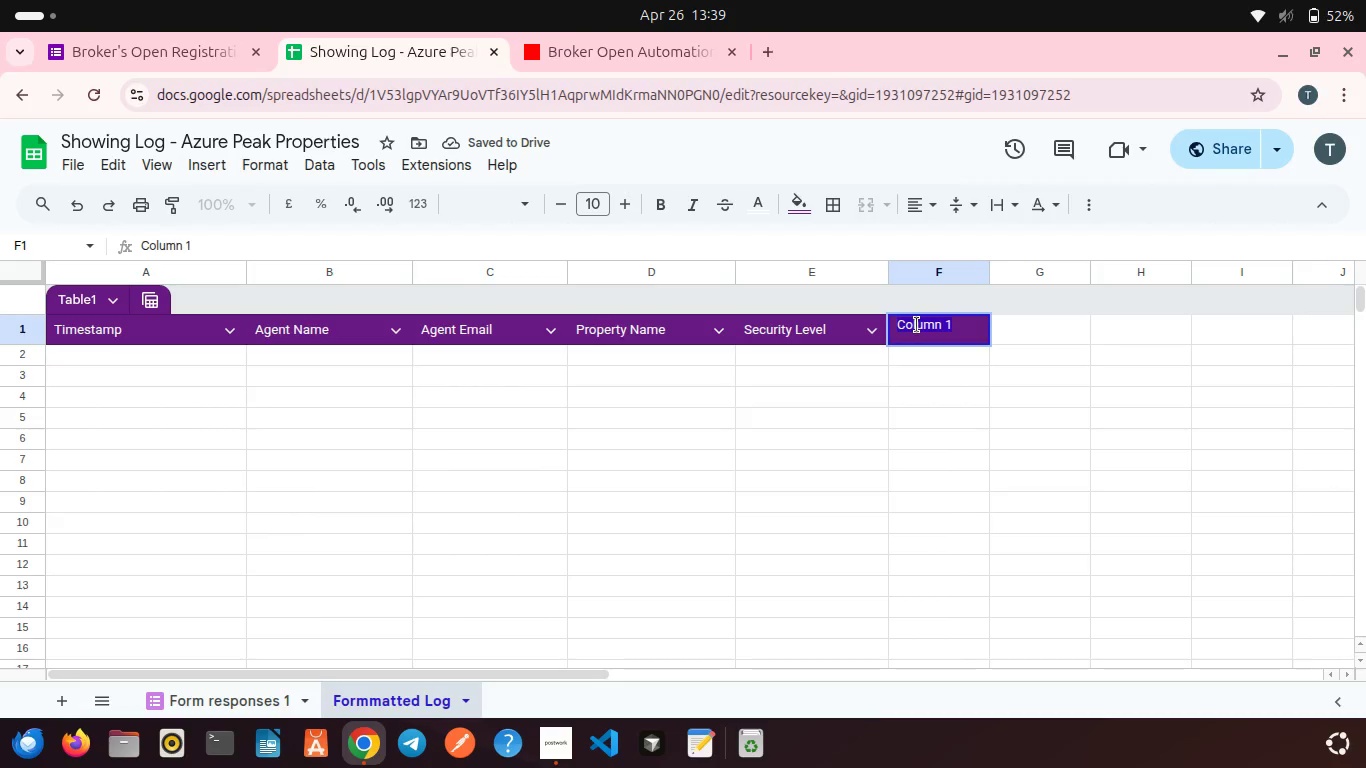 
type(Date)
 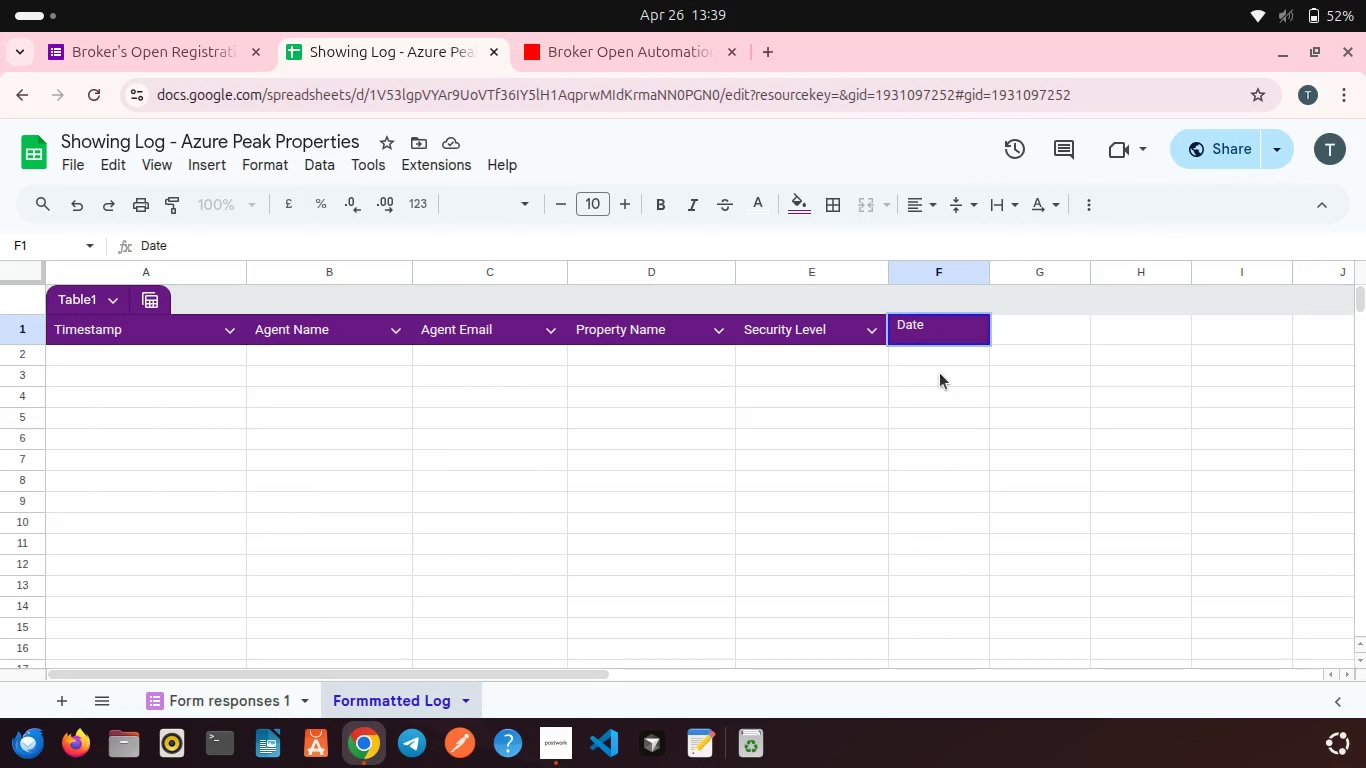 
left_click([940, 373])
 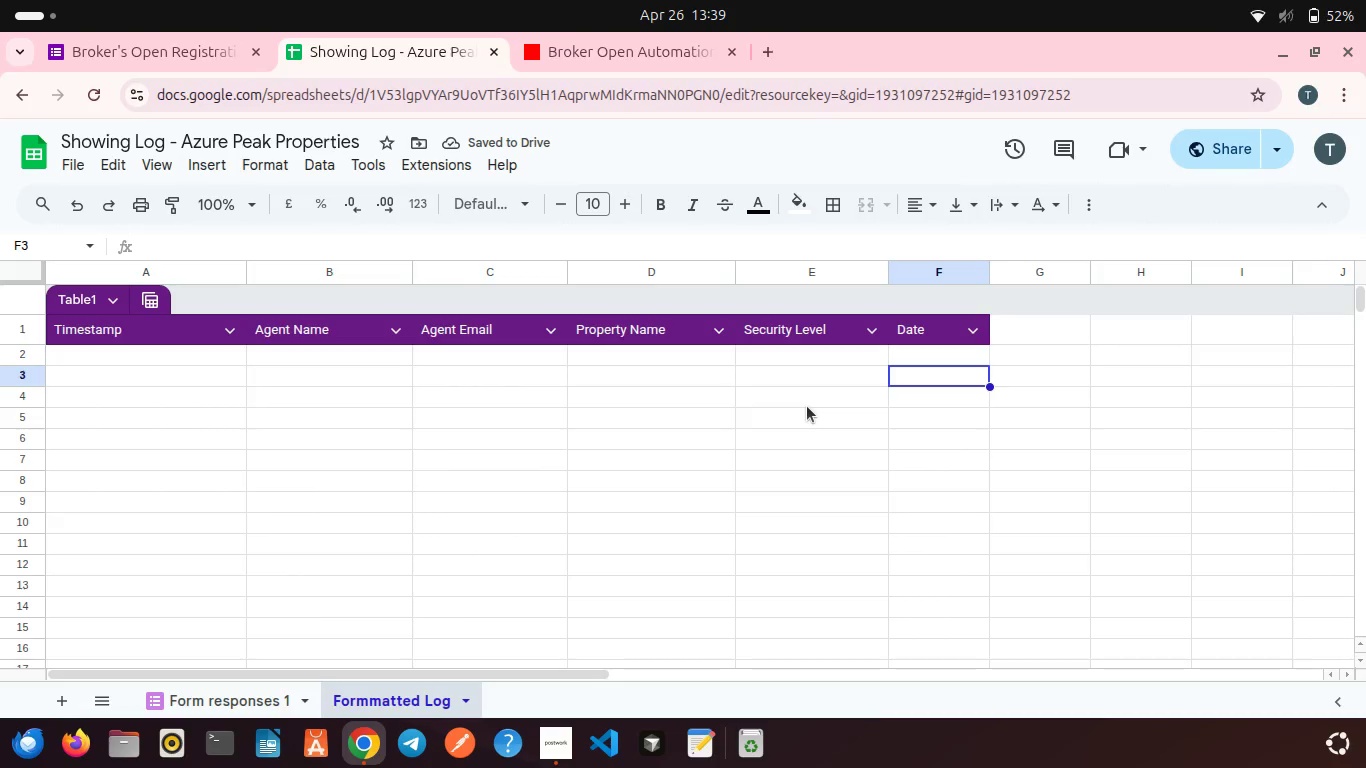 
scroll: coordinate [704, 422], scroll_direction: up, amount: 1.0
 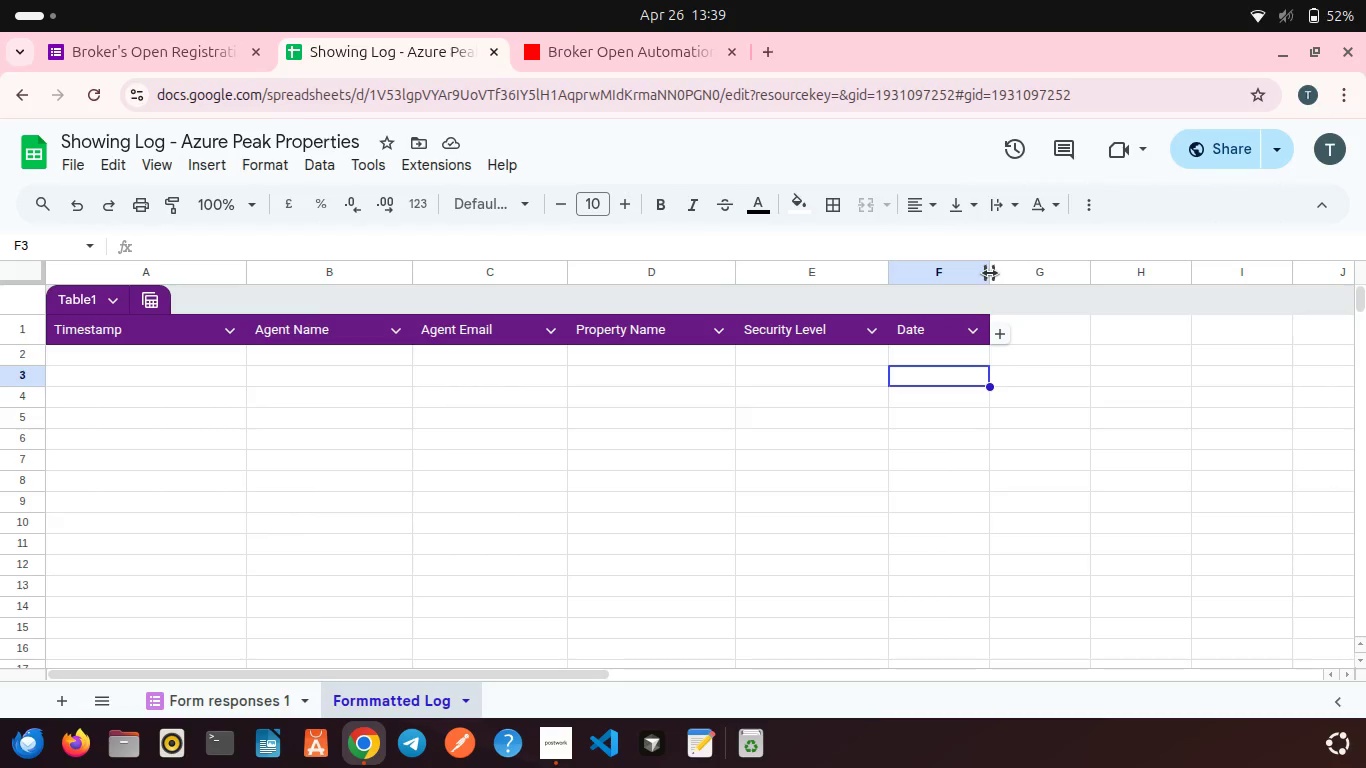 
left_click_drag(start_coordinate=[987, 273], to_coordinate=[1016, 270])
 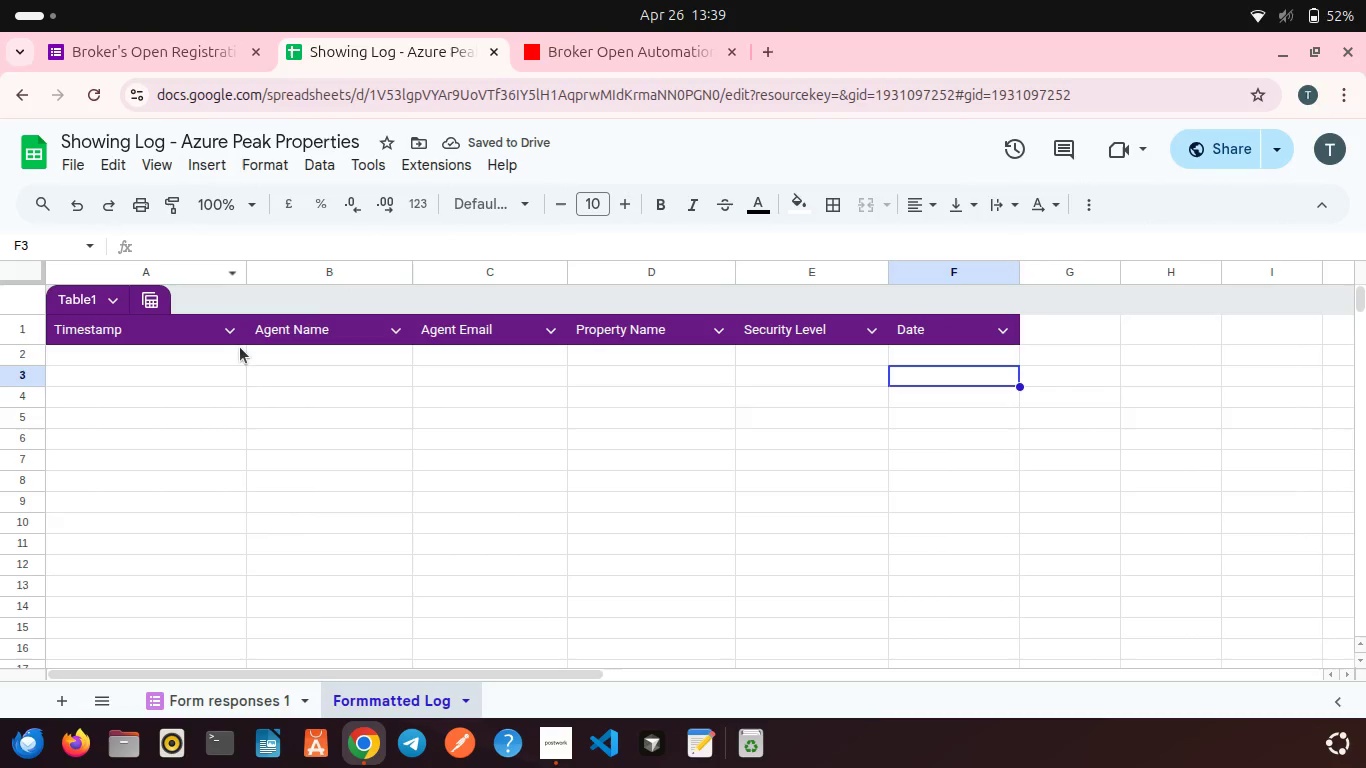 
wait(5.52)
 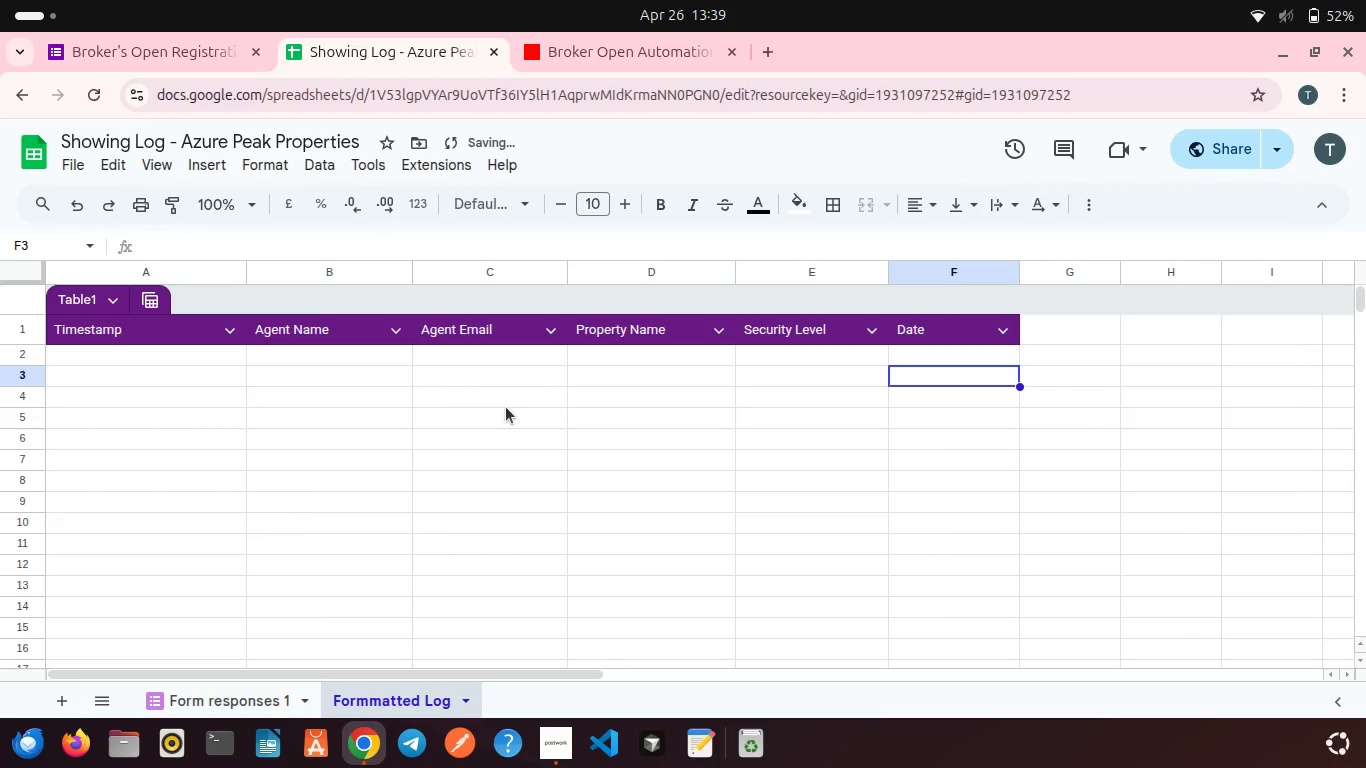 
left_click([236, 690])
 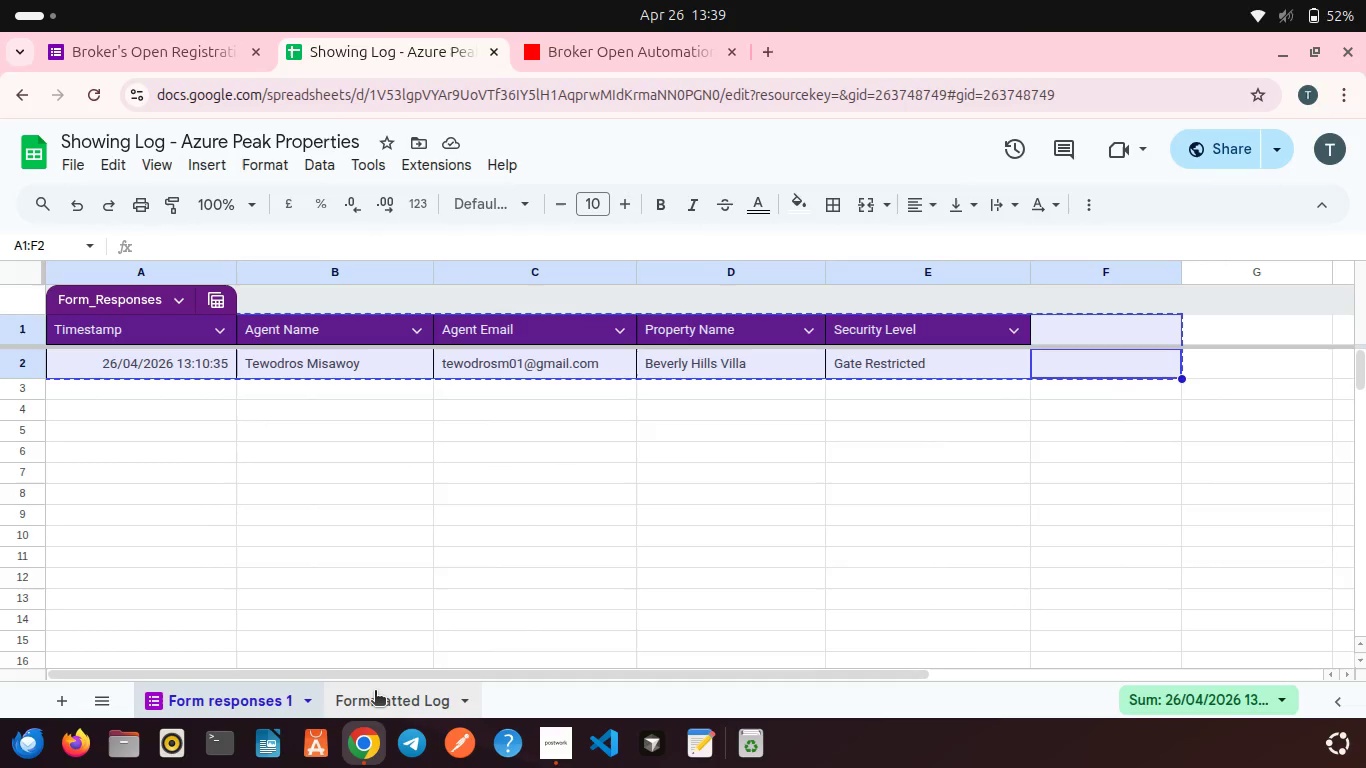 
left_click([376, 692])
 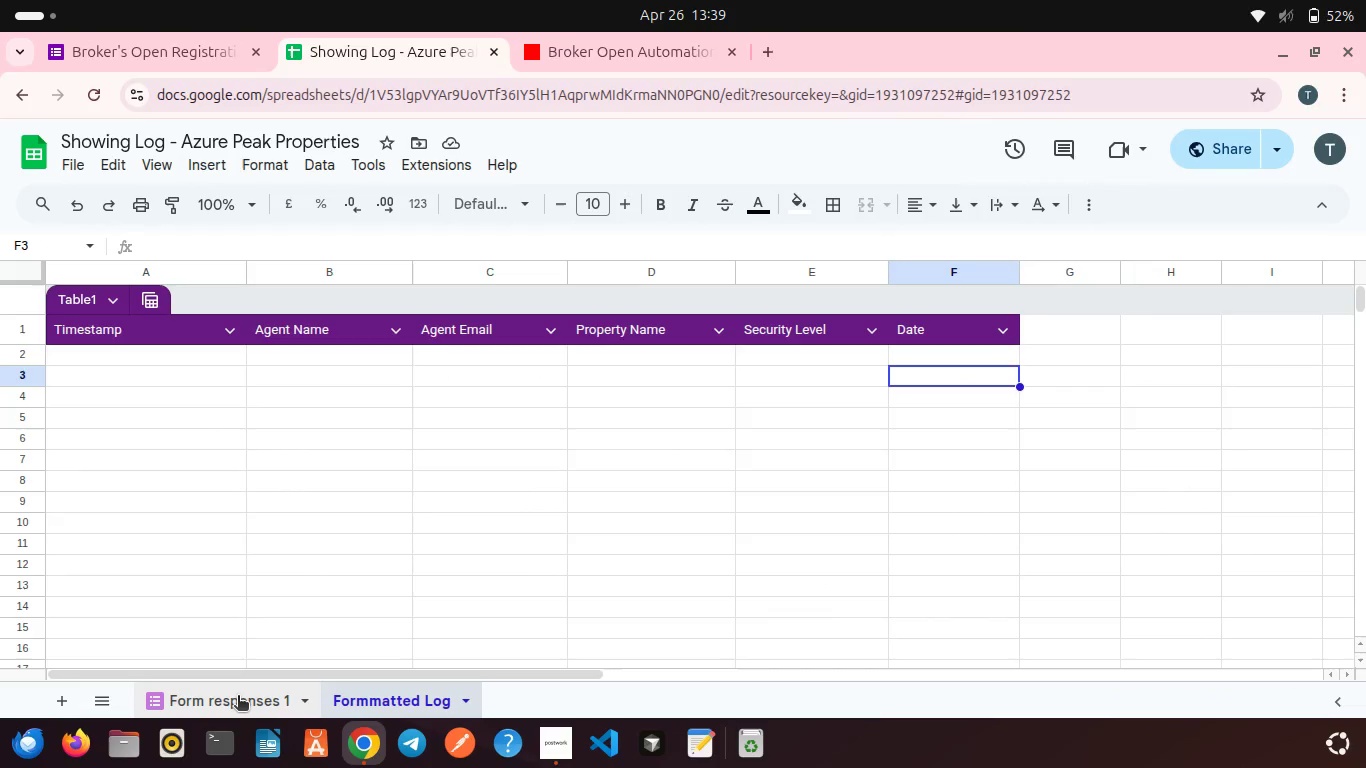 
left_click([238, 697])
 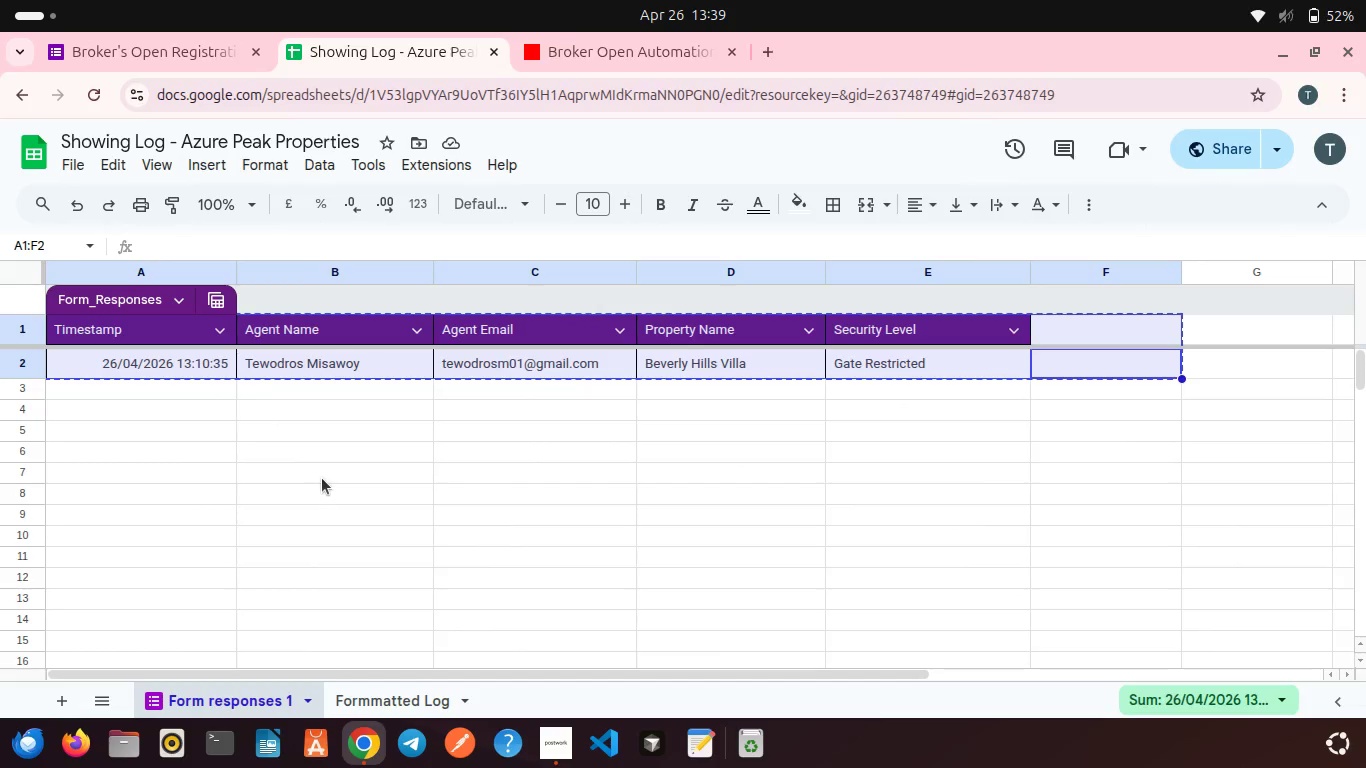 
left_click([322, 478])
 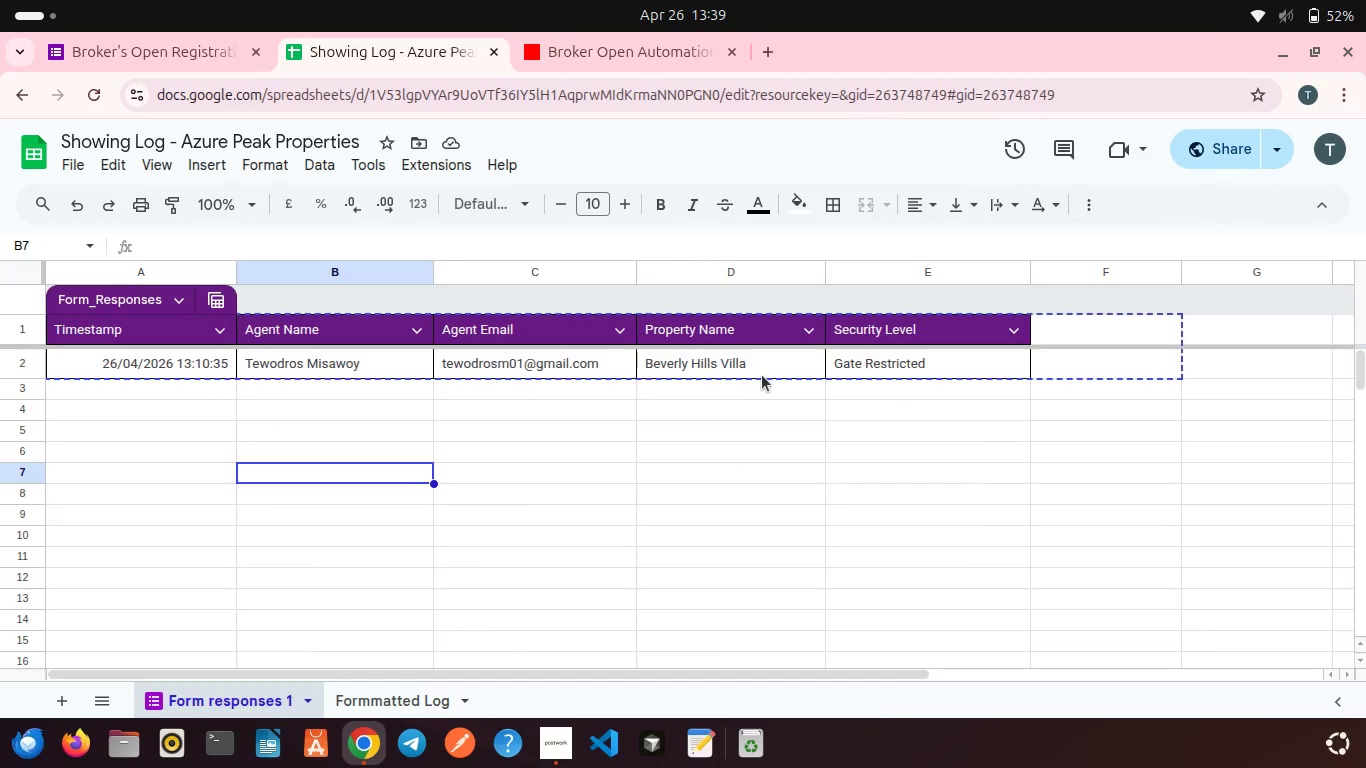 
left_click([762, 375])
 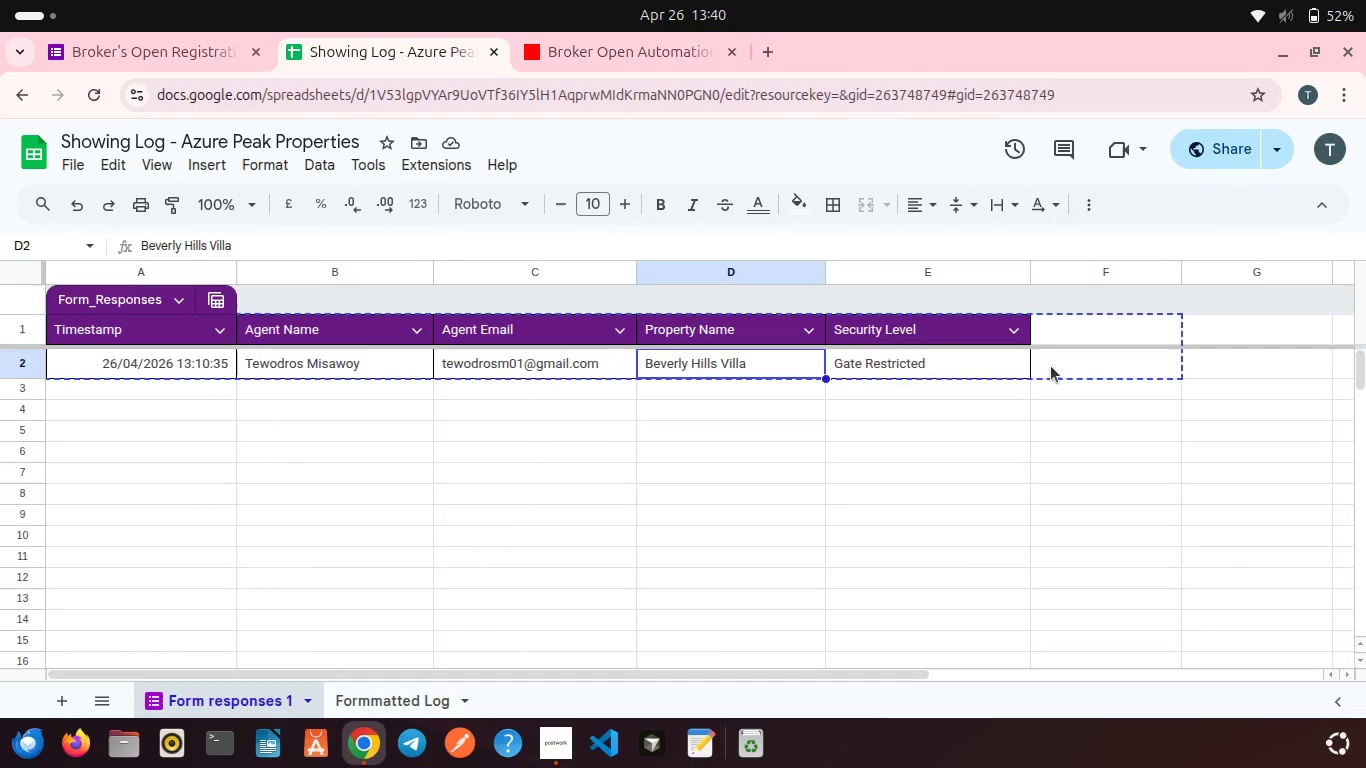 
double_click([1051, 366])
 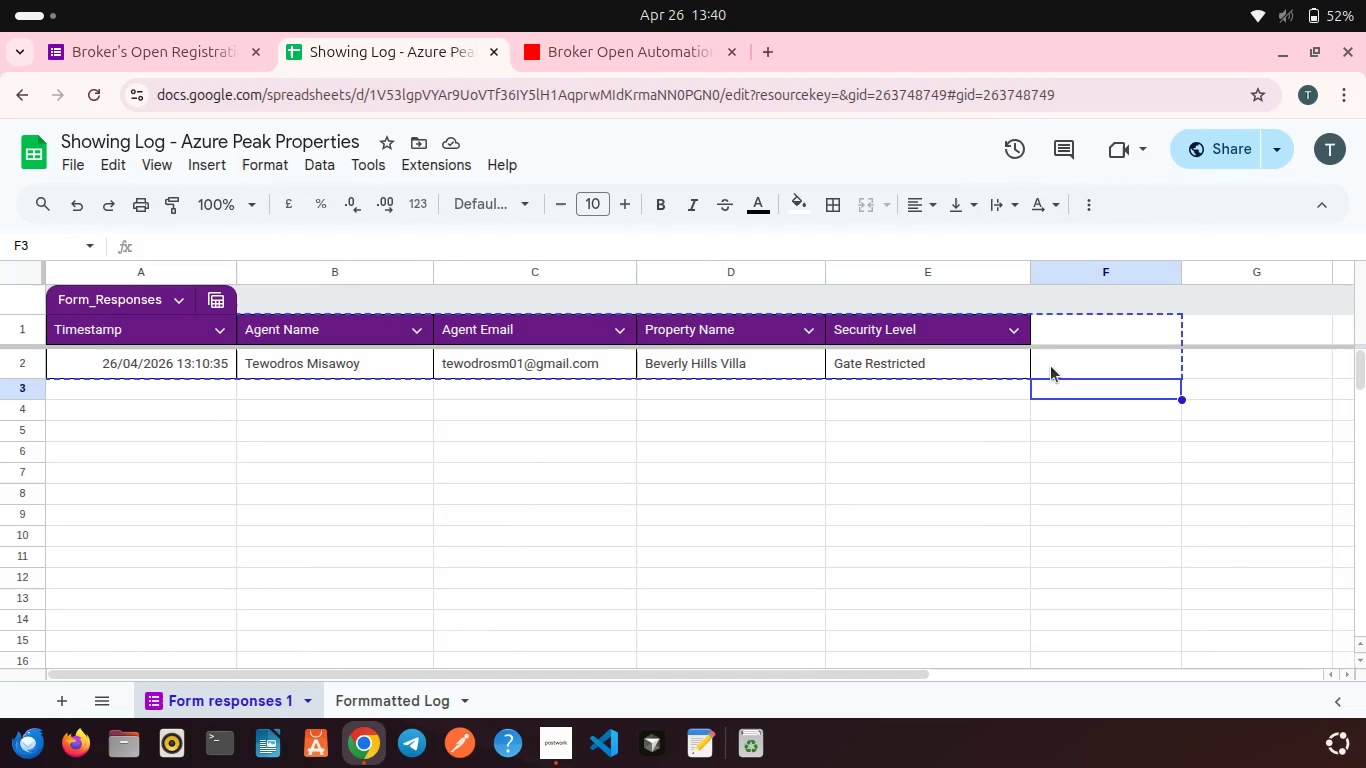 
key(Enter)
 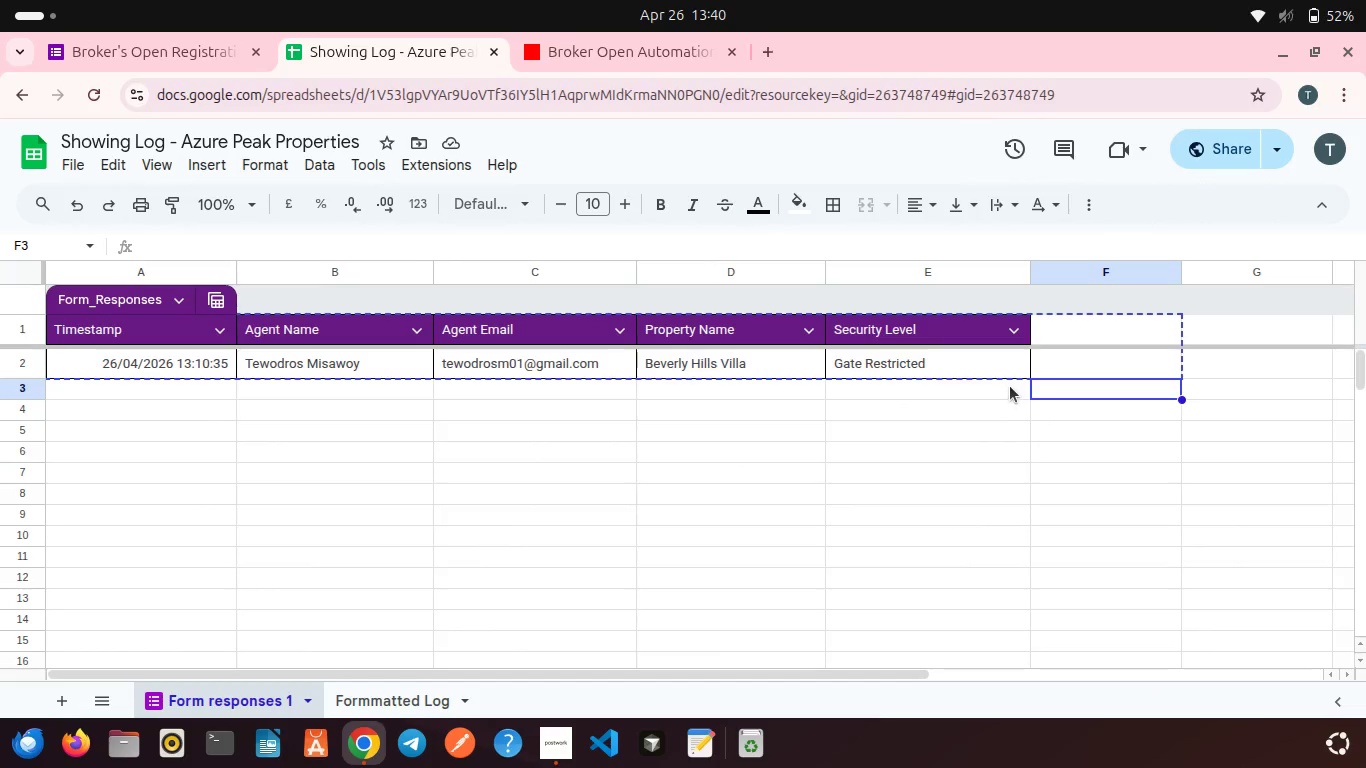 
left_click([1009, 385])